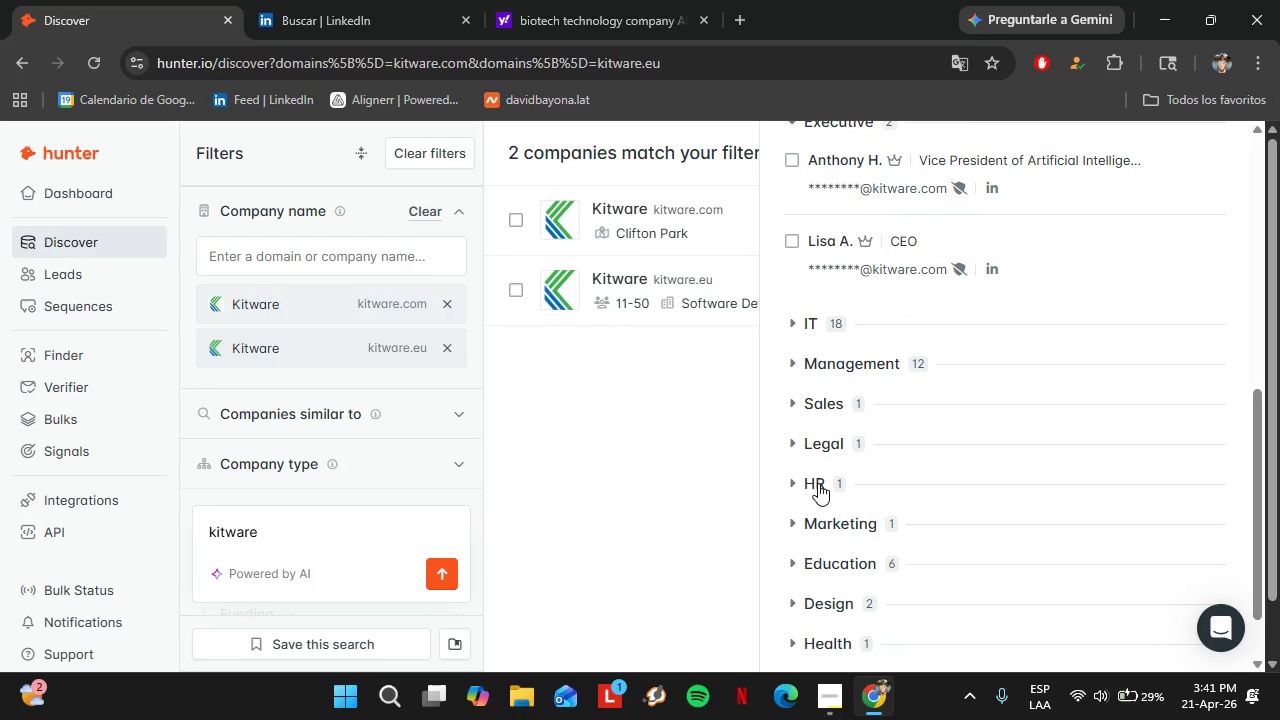 
left_click([818, 483])
 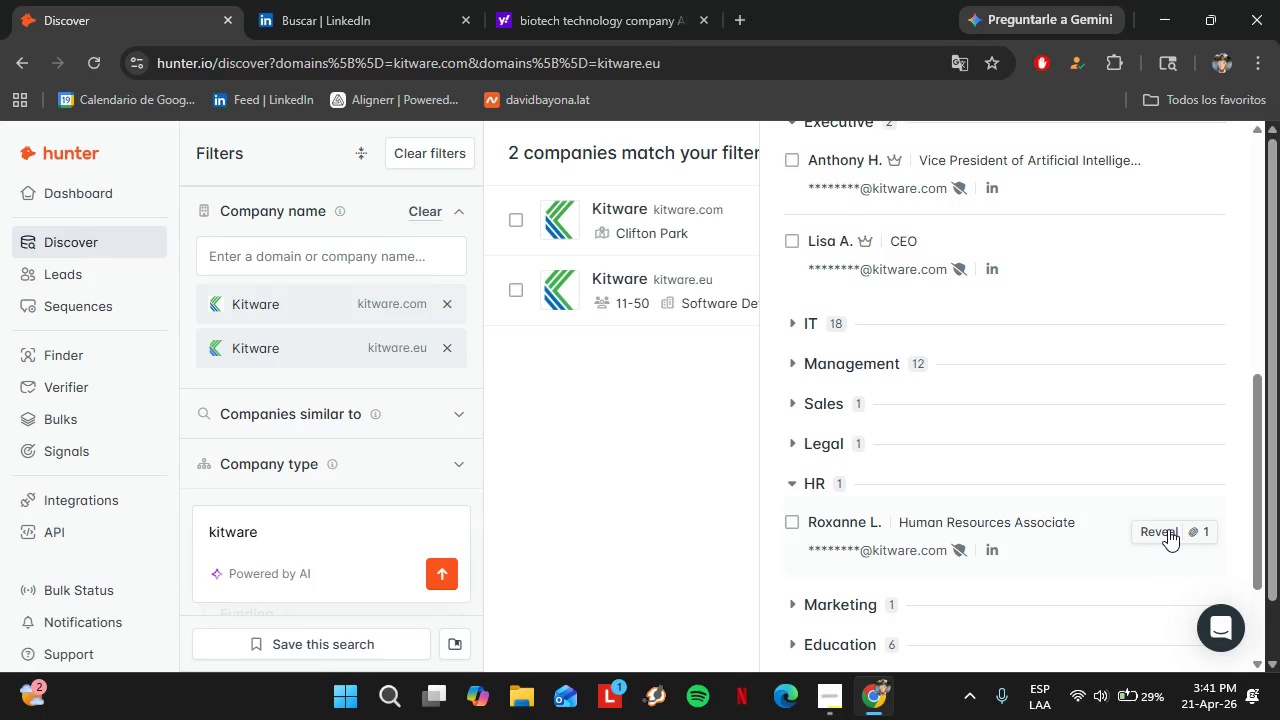 
wait(10.17)
 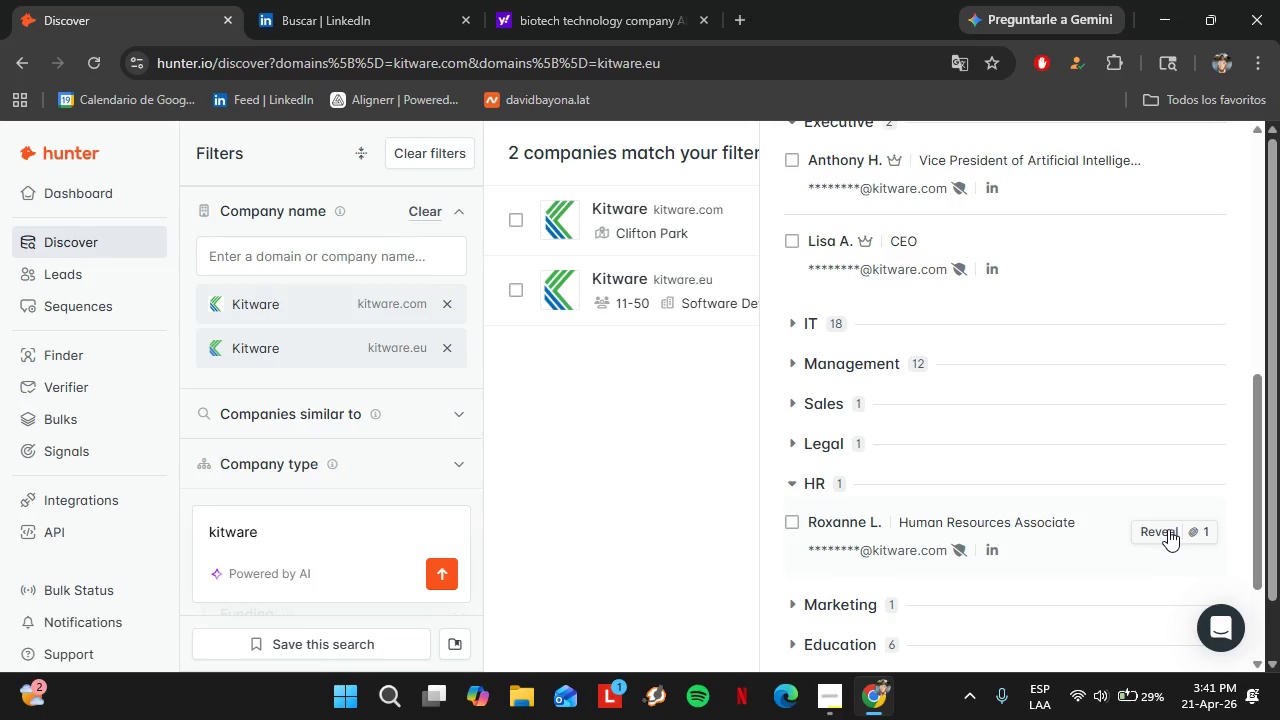 
left_click([862, 365])
 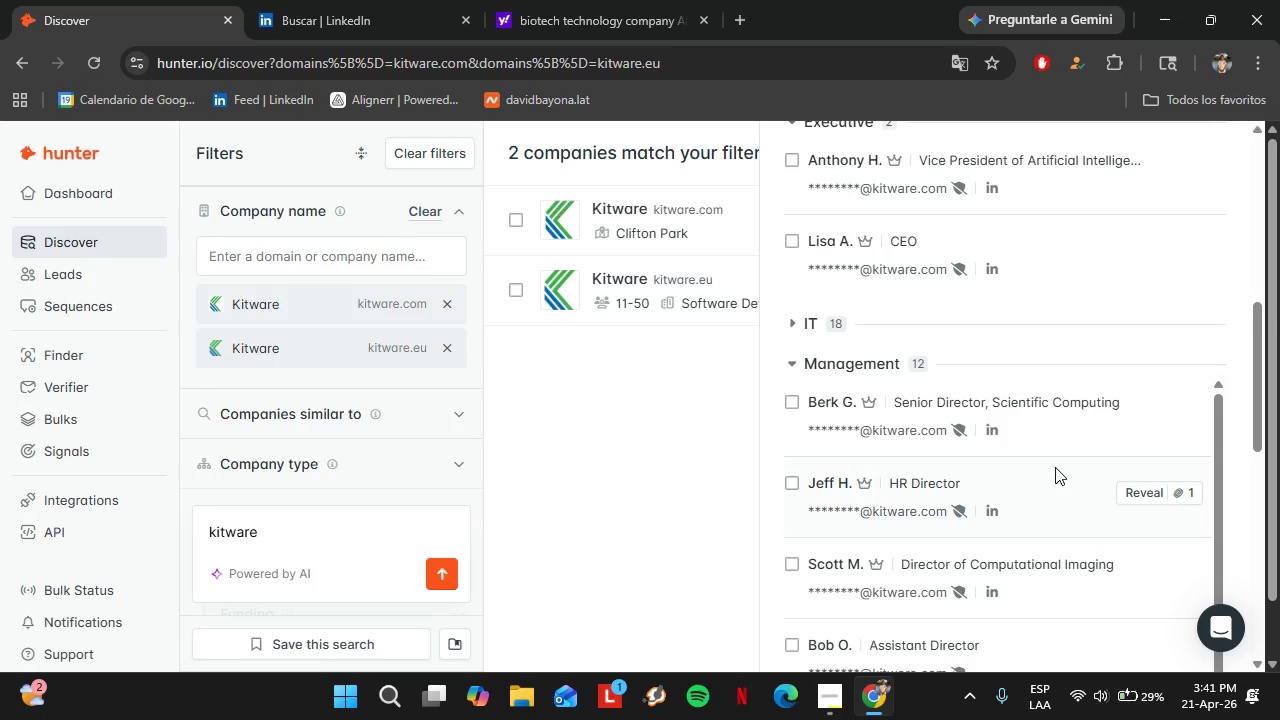 
scroll: coordinate [1055, 467], scroll_direction: down, amount: 1.0
 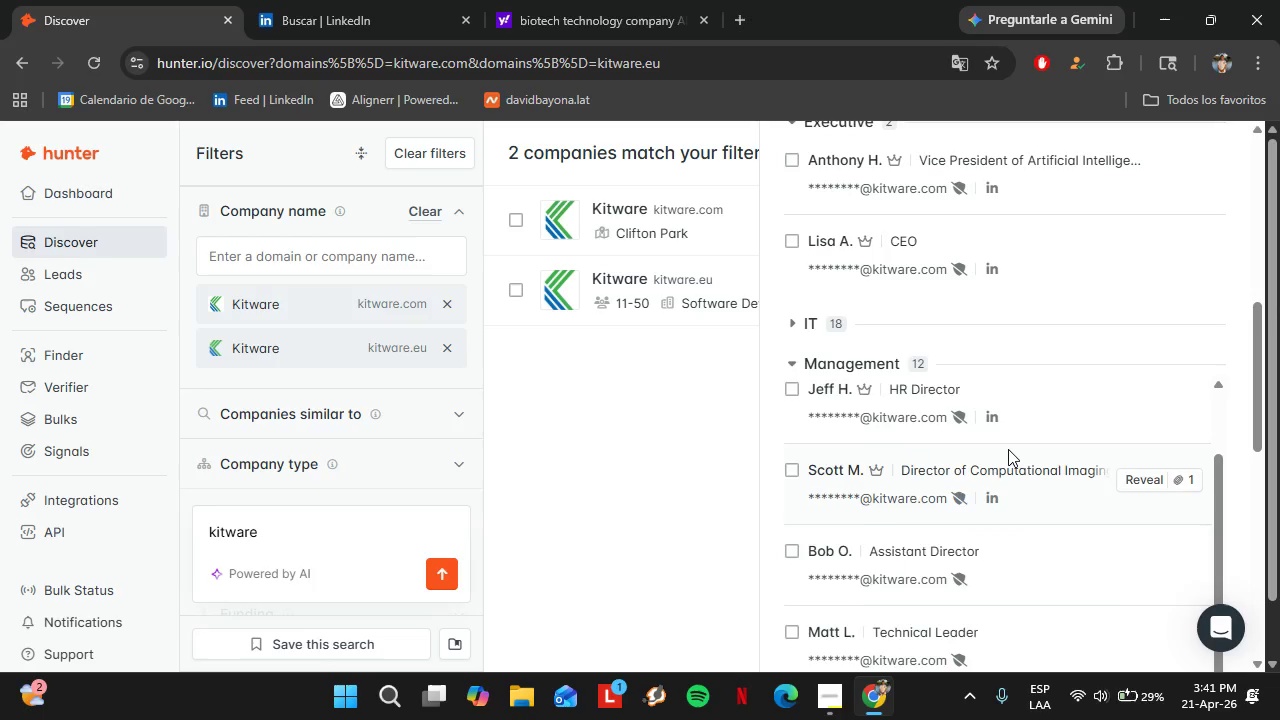 
scroll: coordinate [1008, 449], scroll_direction: up, amount: 1.0
 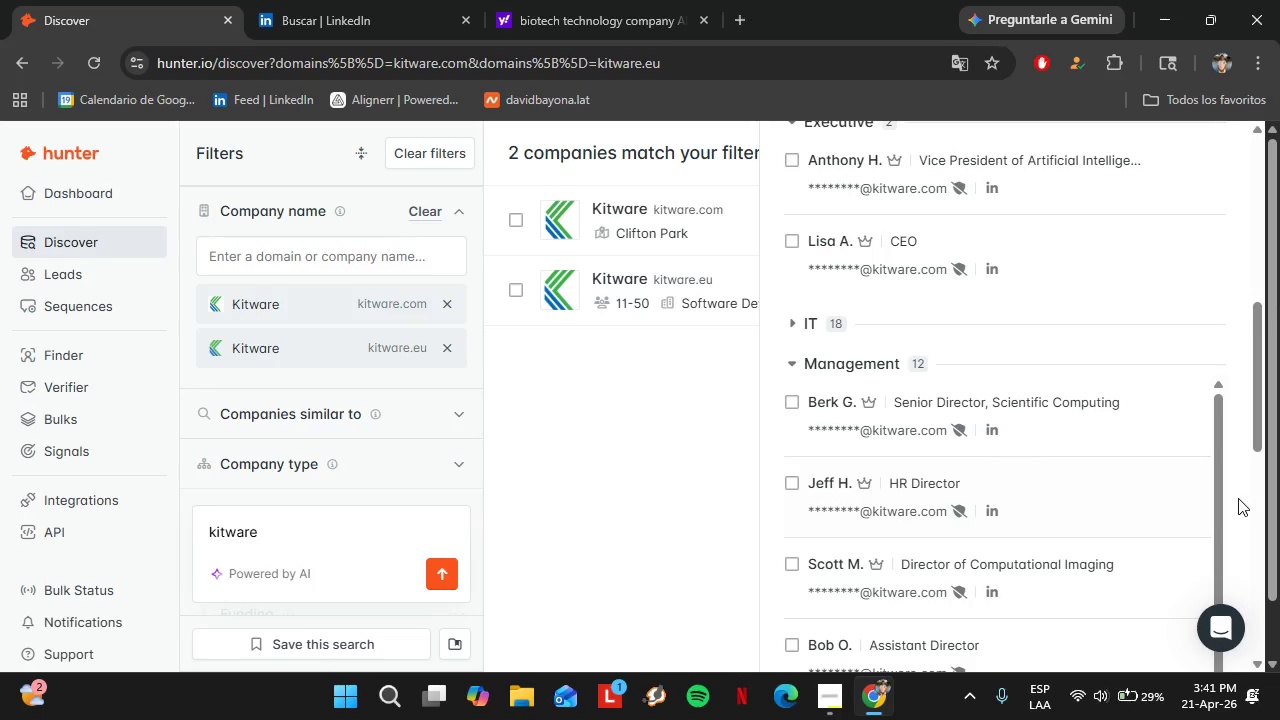 
mouse_move([1151, 496])
 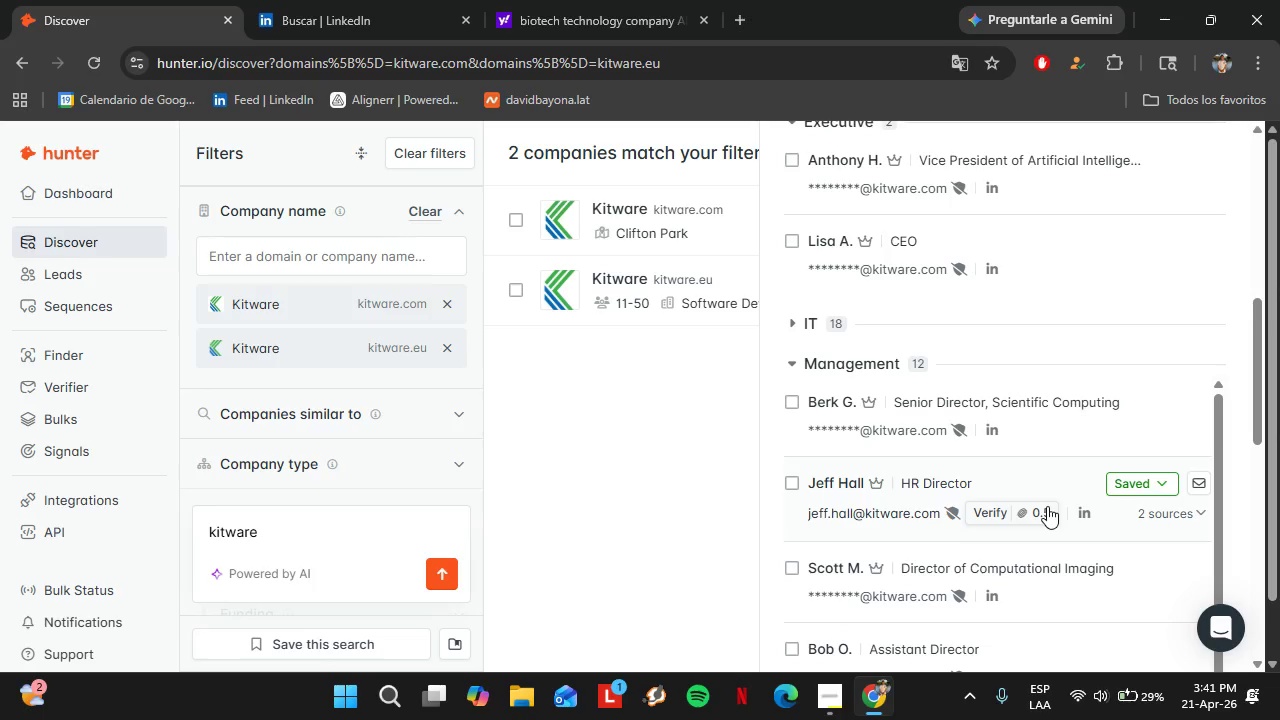 
left_click([1047, 506])
 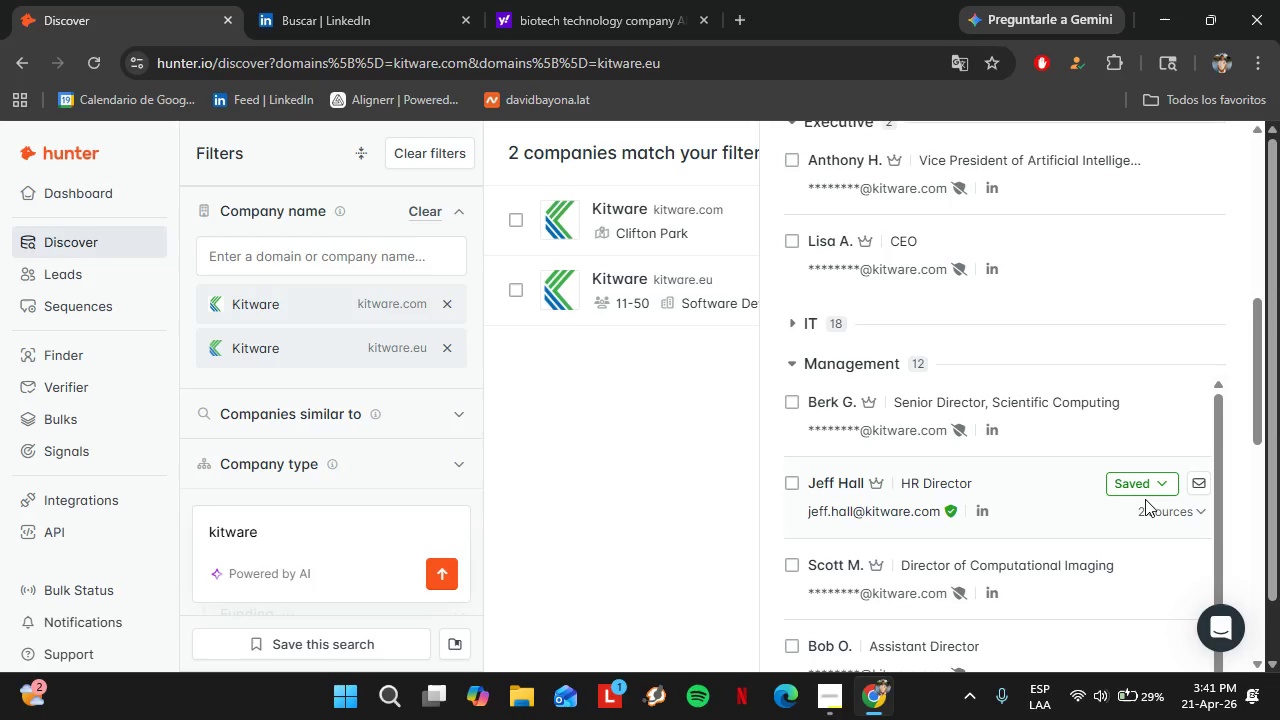 
left_click([1136, 488])
 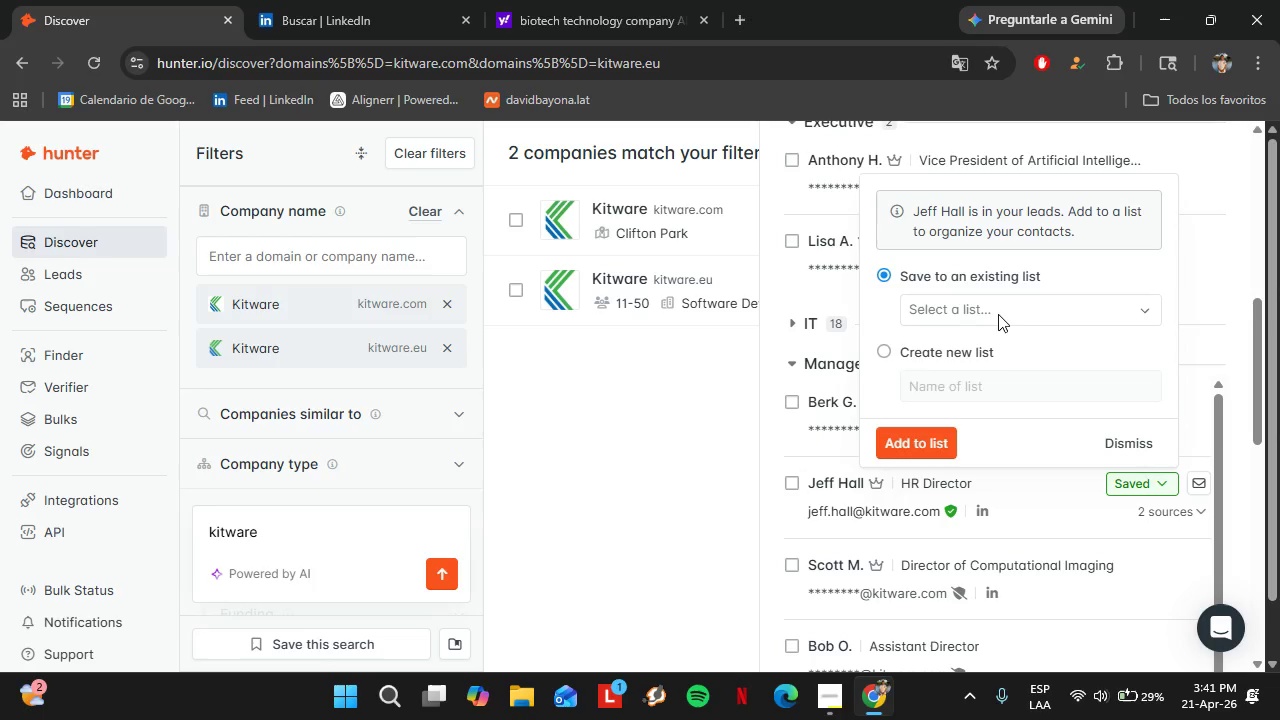 
left_click([998, 314])
 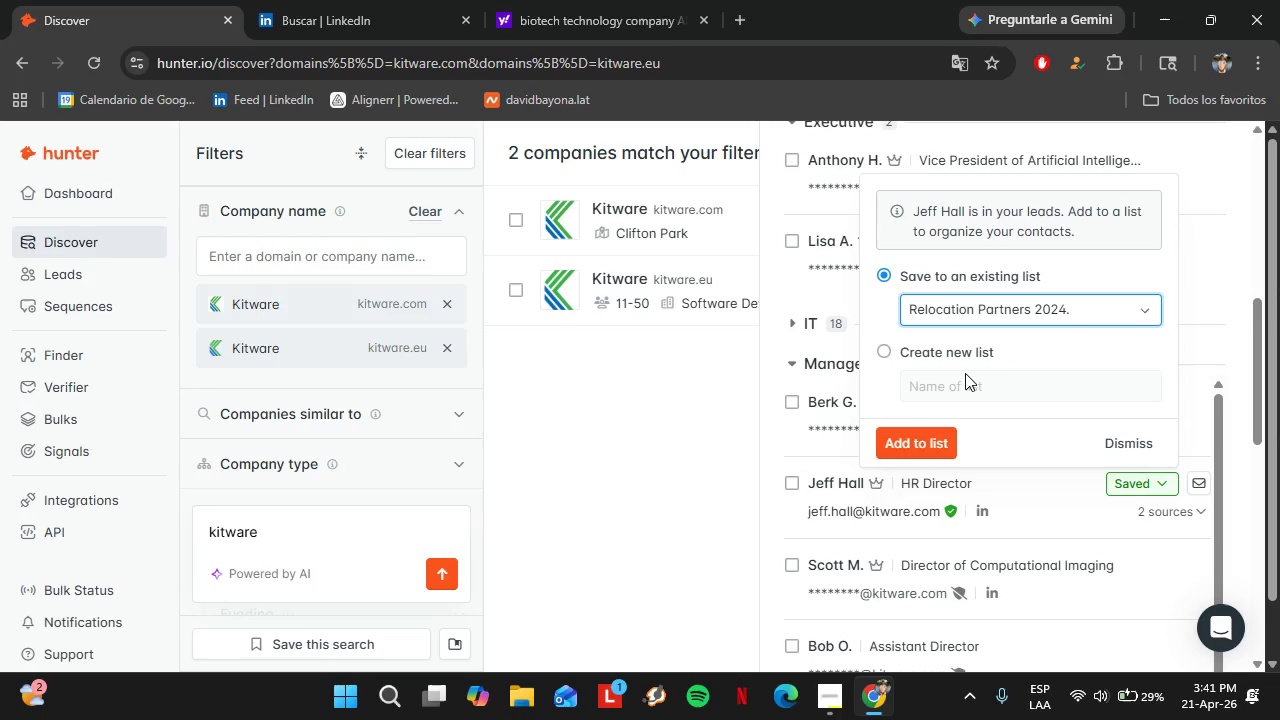 
left_click([965, 373])
 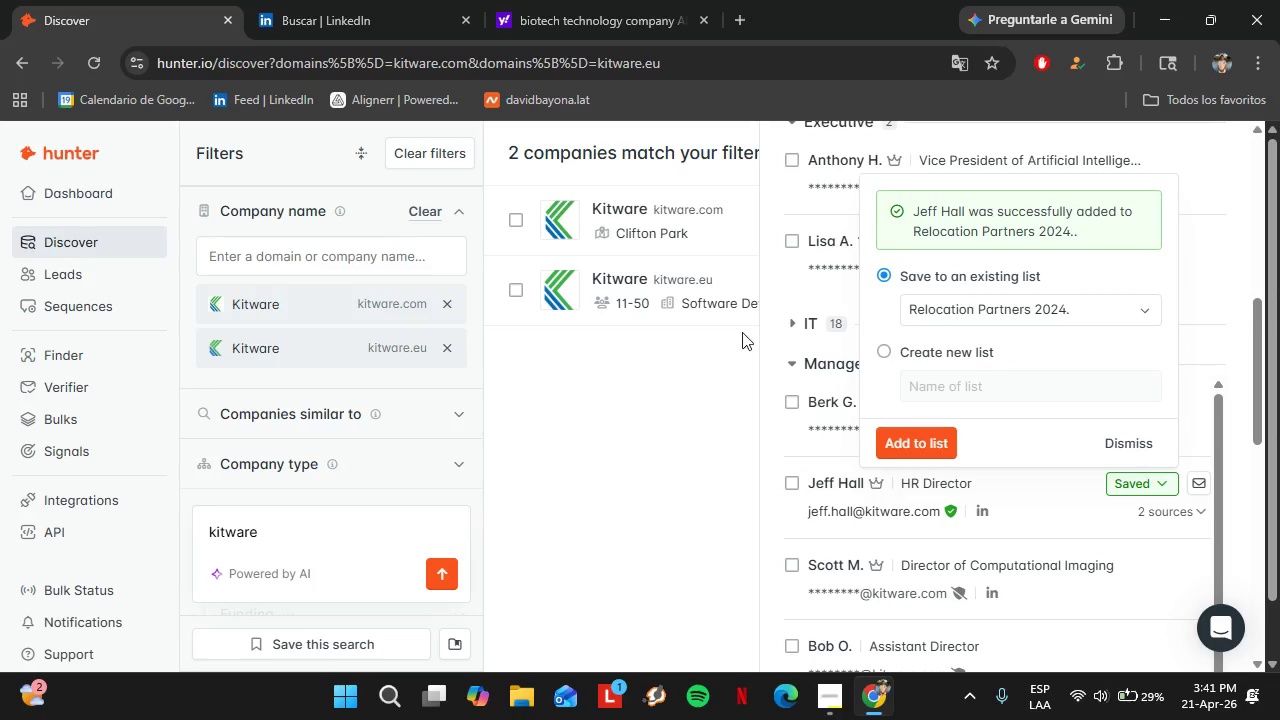 
scroll: coordinate [1221, 178], scroll_direction: up, amount: 9.0
 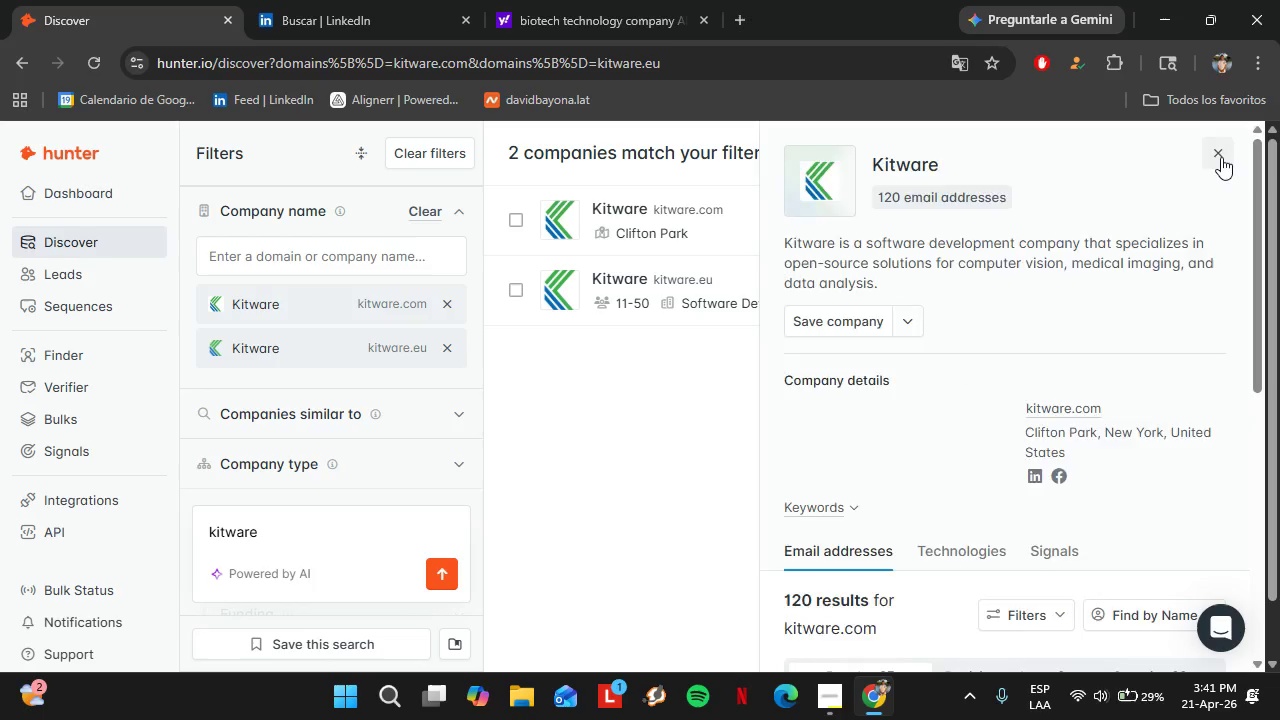 
left_click([1221, 157])
 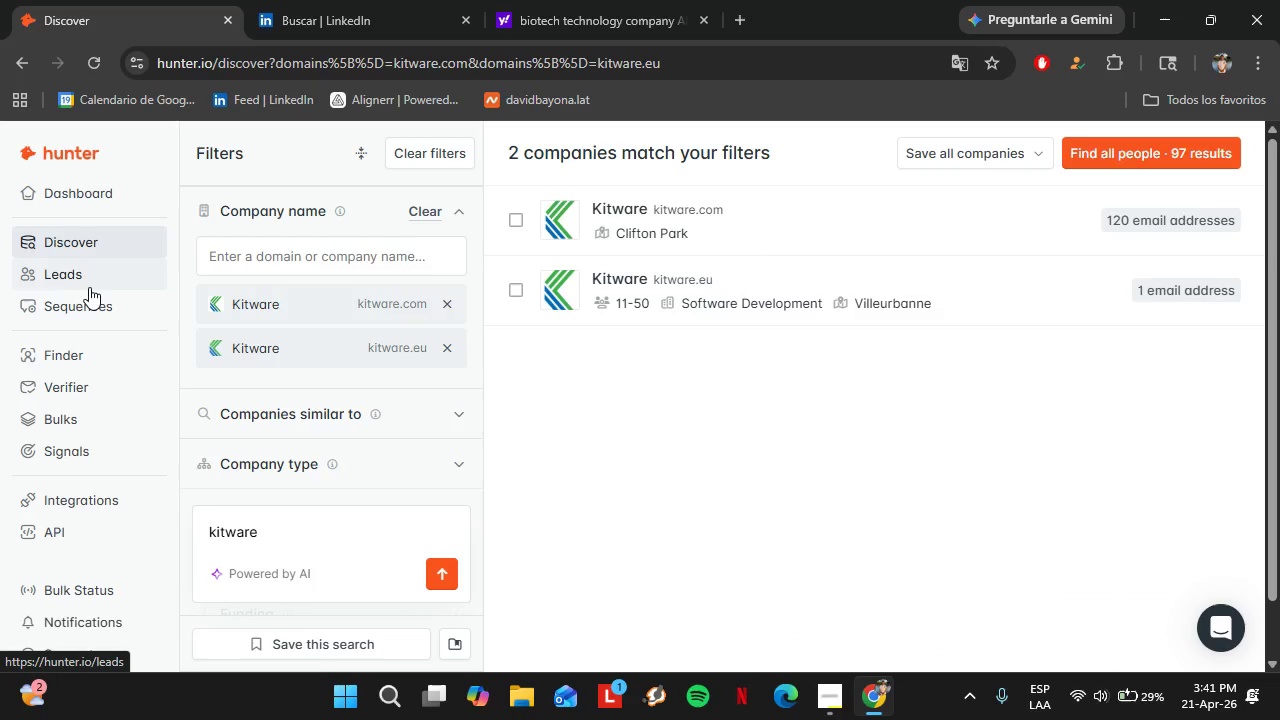 
left_click([61, 280])
 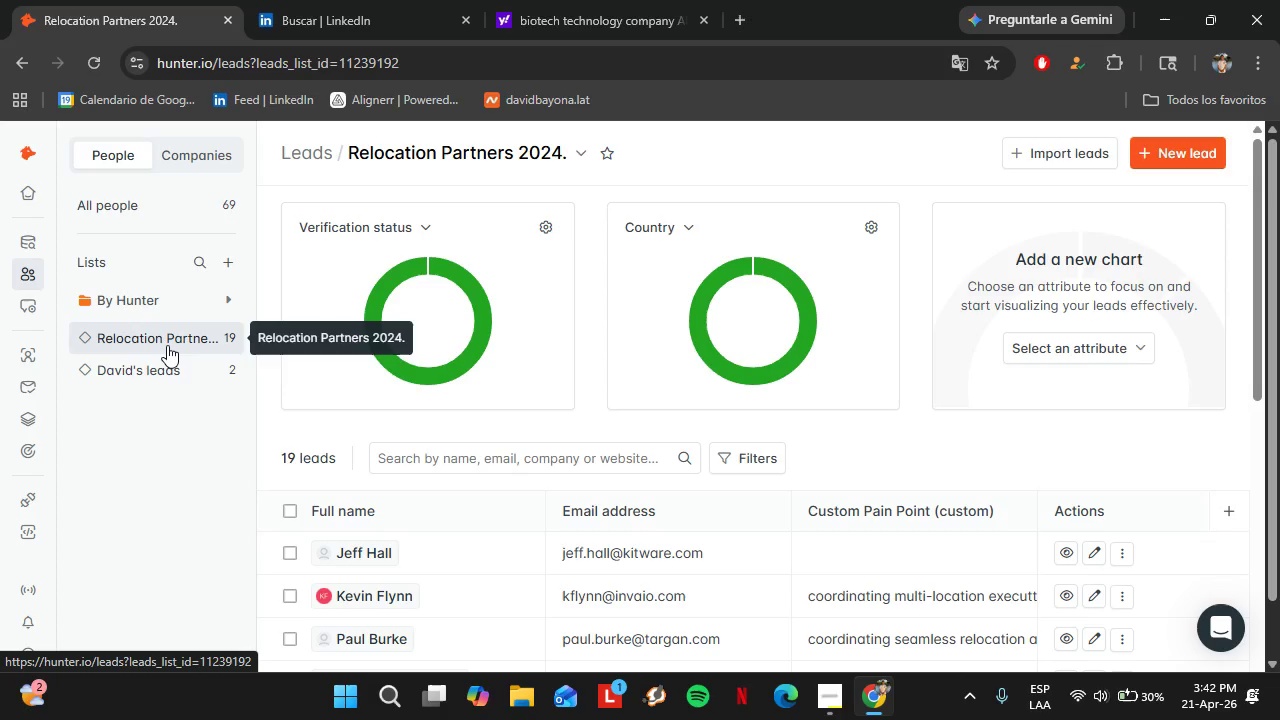 
wait(47.38)
 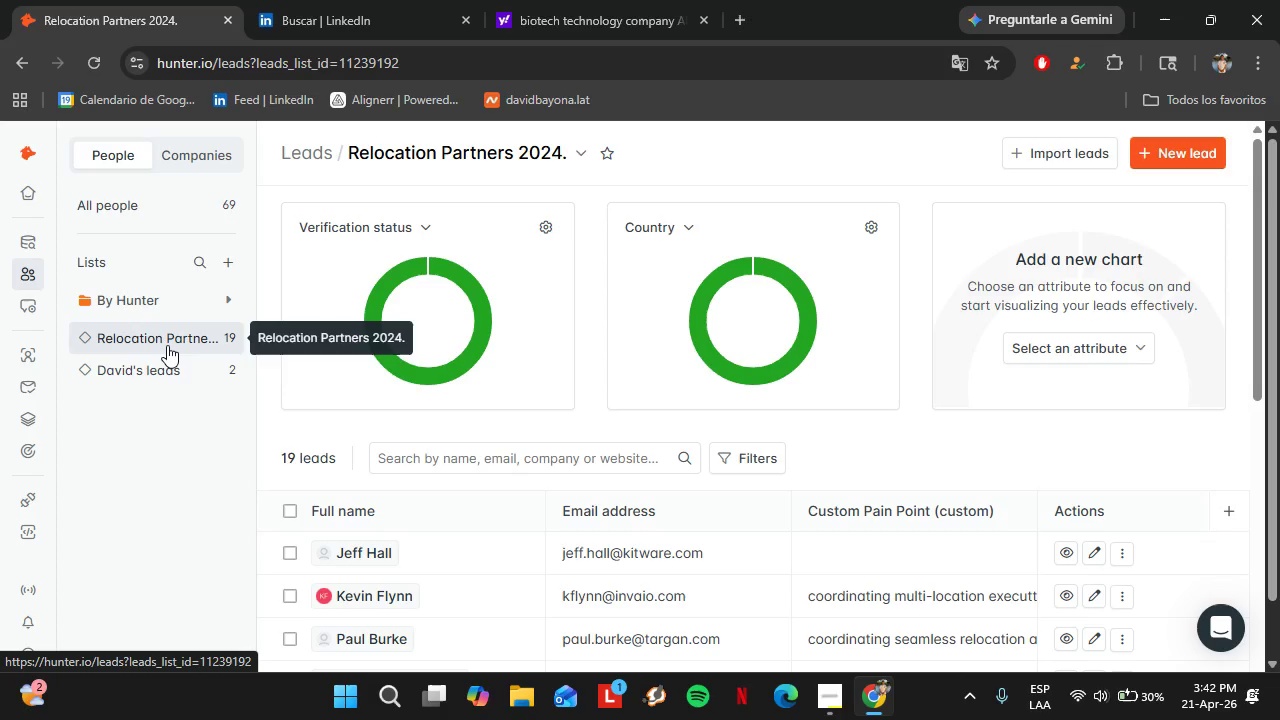 
scroll: coordinate [732, 462], scroll_direction: down, amount: 4.0
 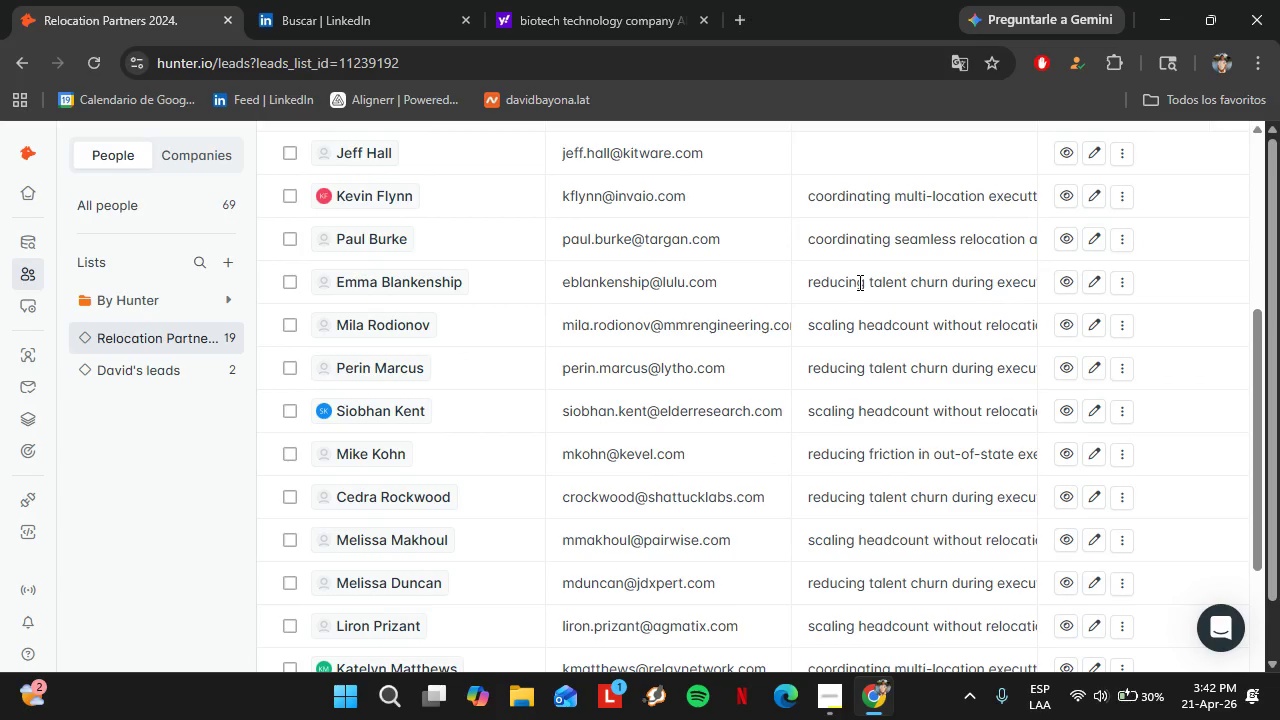 
scroll: coordinate [858, 282], scroll_direction: up, amount: 1.0
 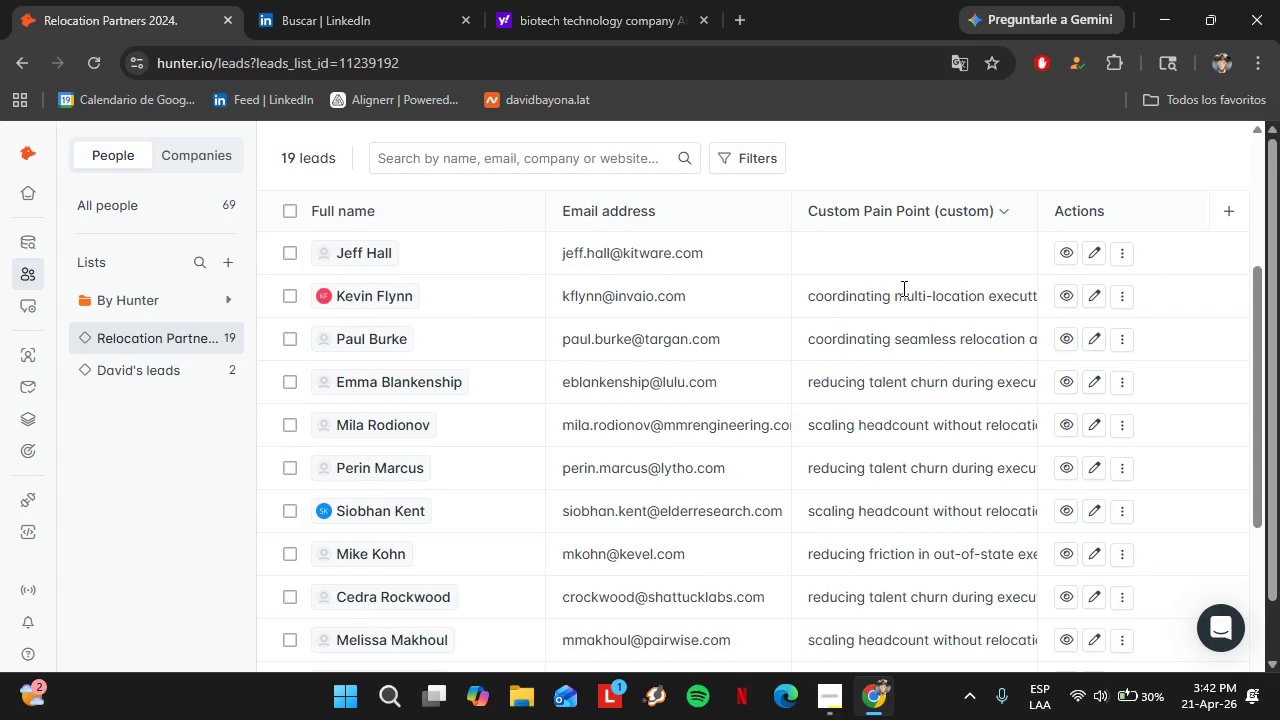 
double_click([902, 288])
 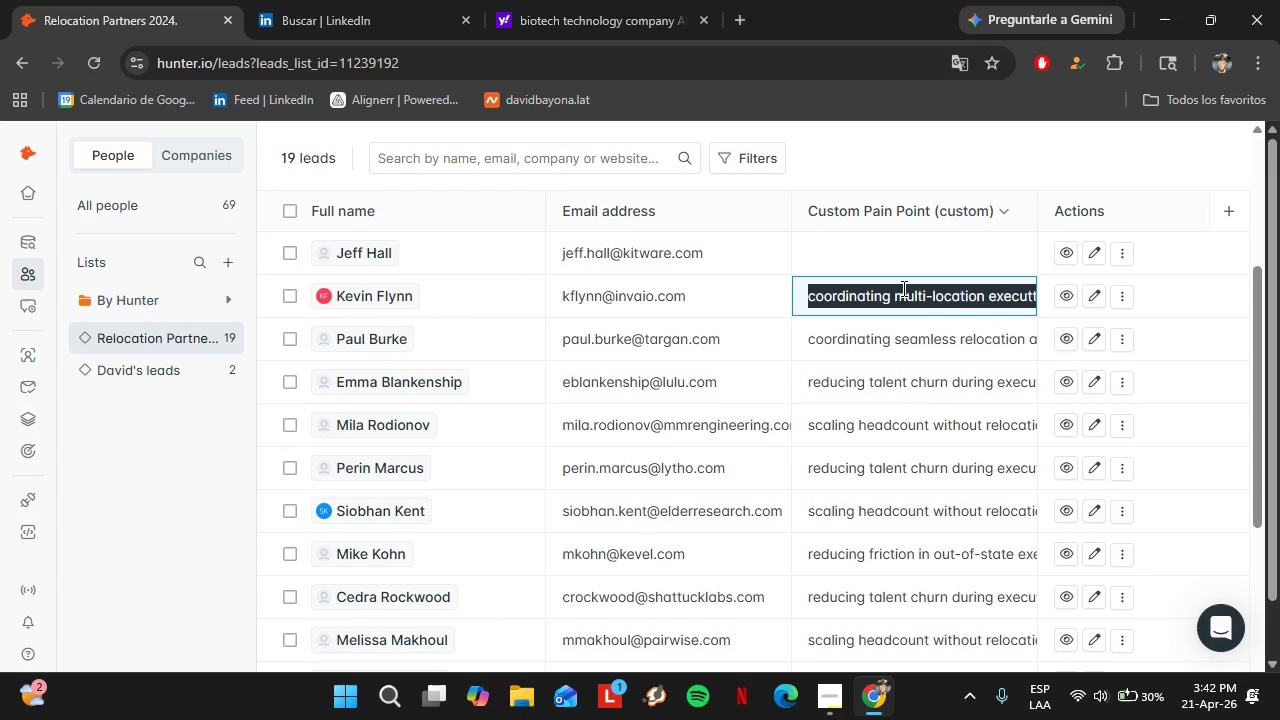 
triple_click([902, 288])
 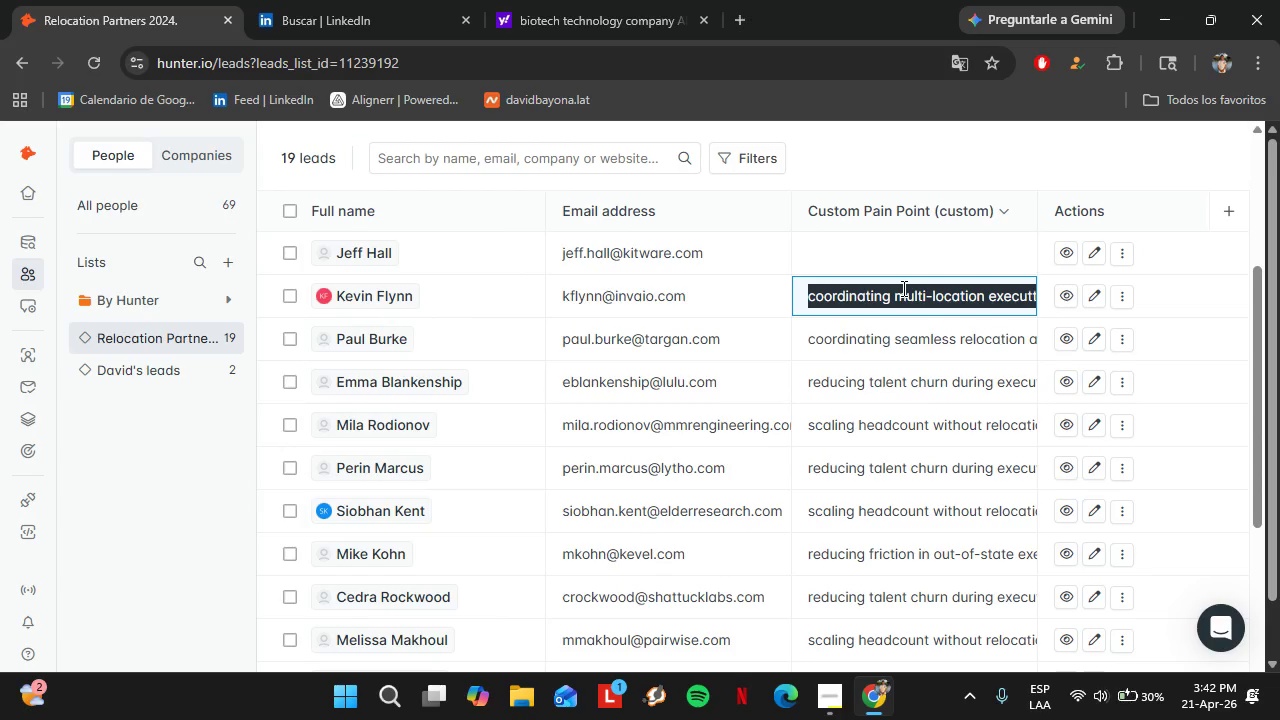 
key(Control+C)
 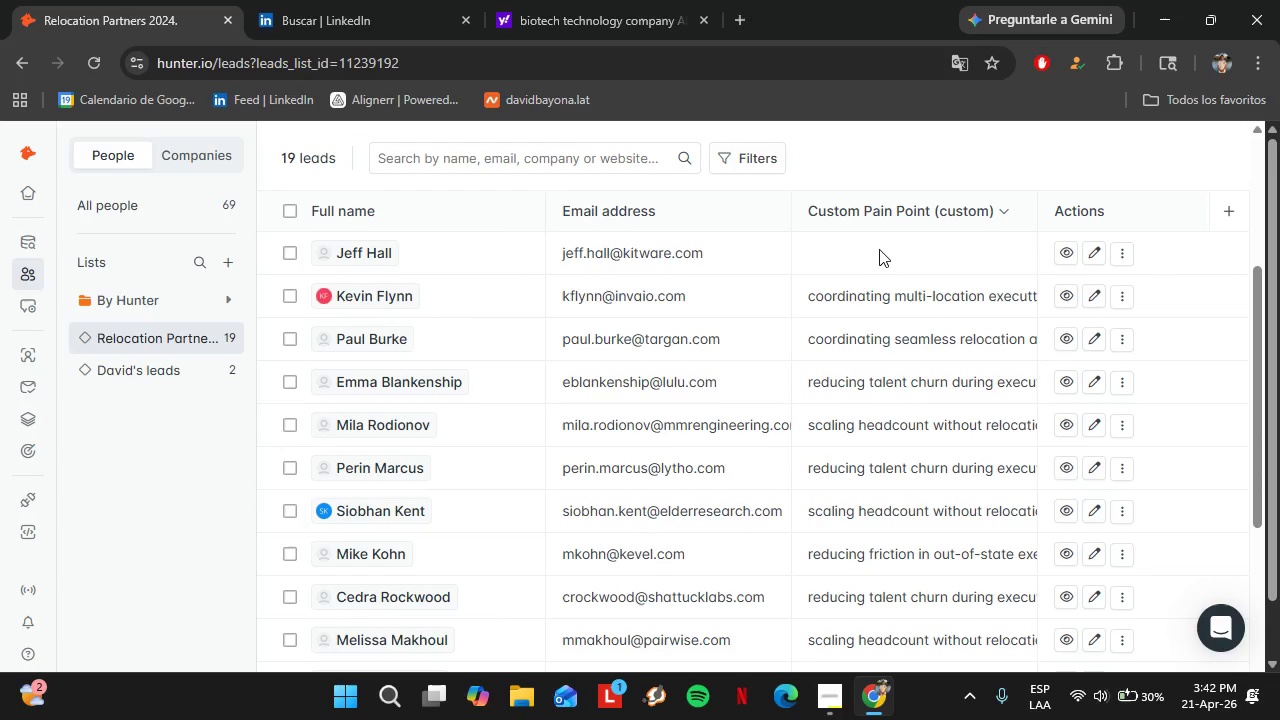 
double_click([879, 249])
 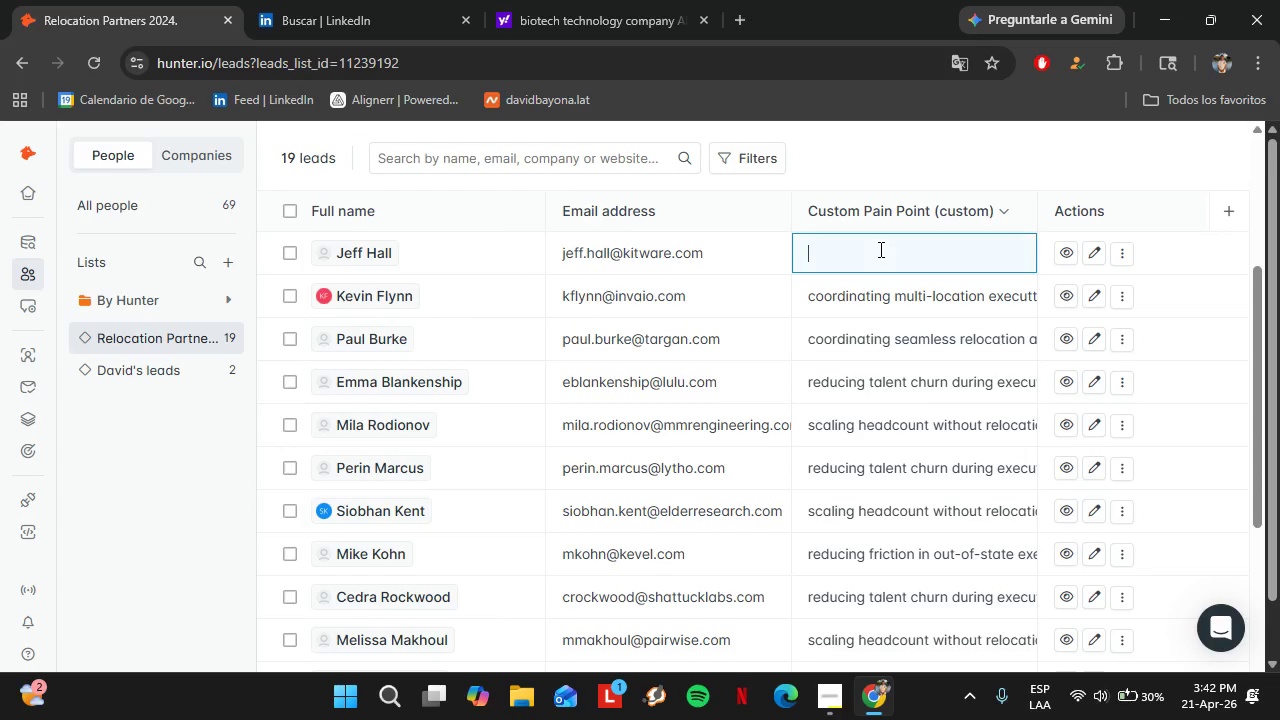 
triple_click([879, 249])
 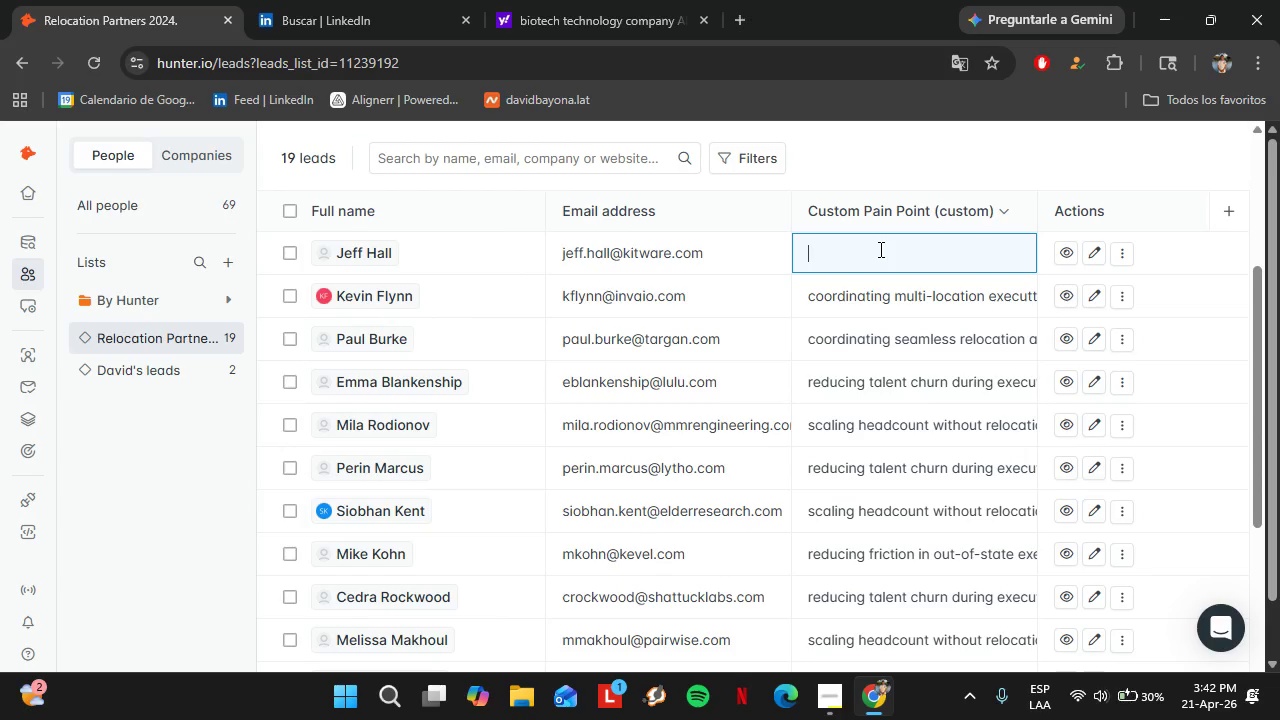 
triple_click([879, 249])
 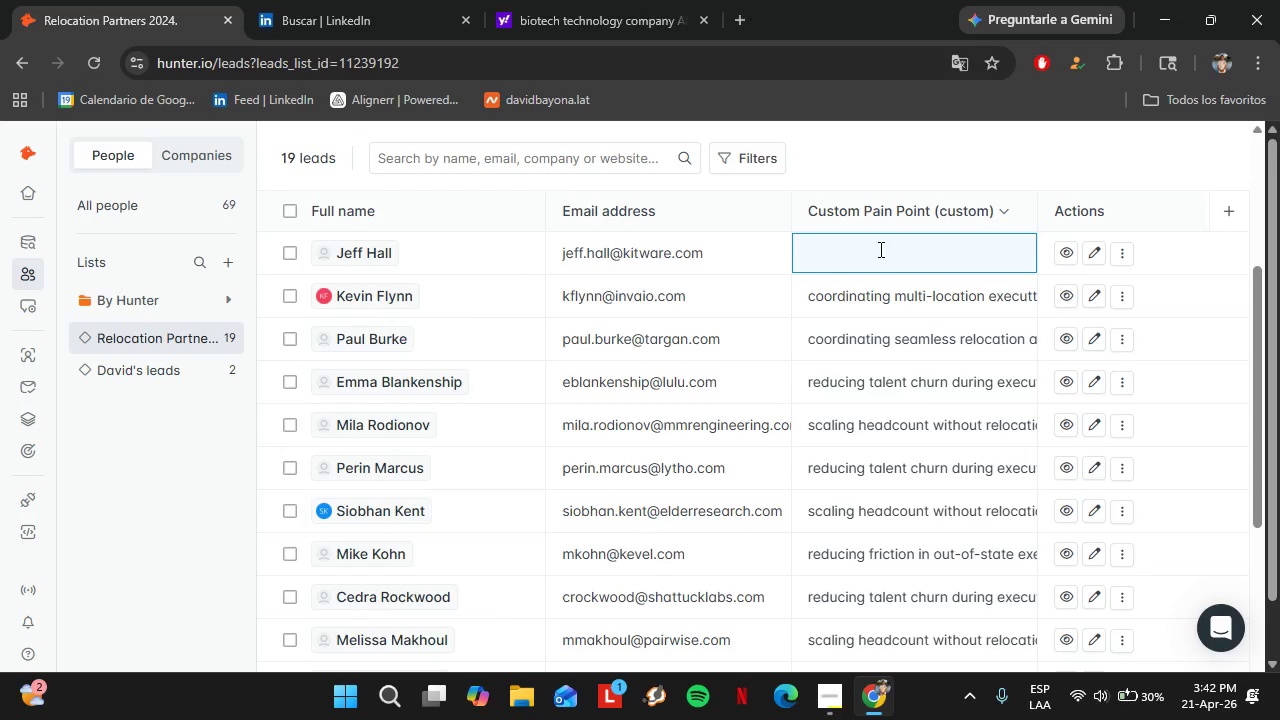 
key(Control+V)
 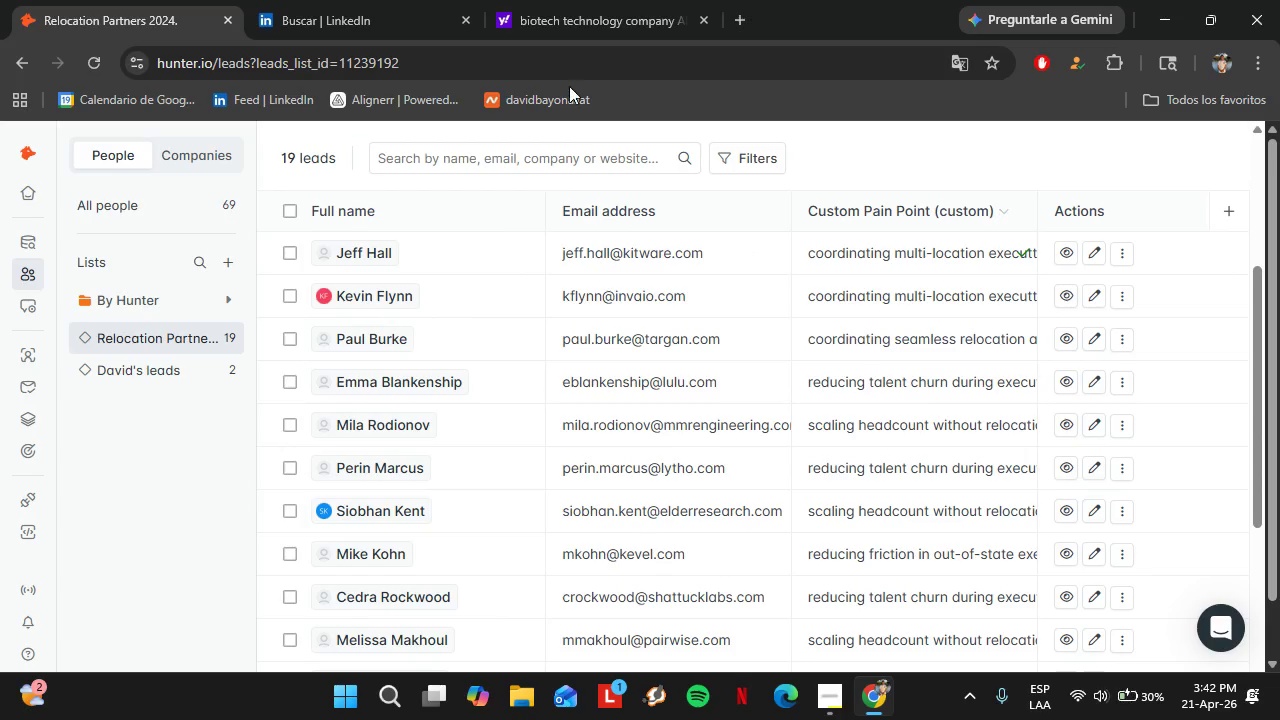 
left_click([390, 0])
 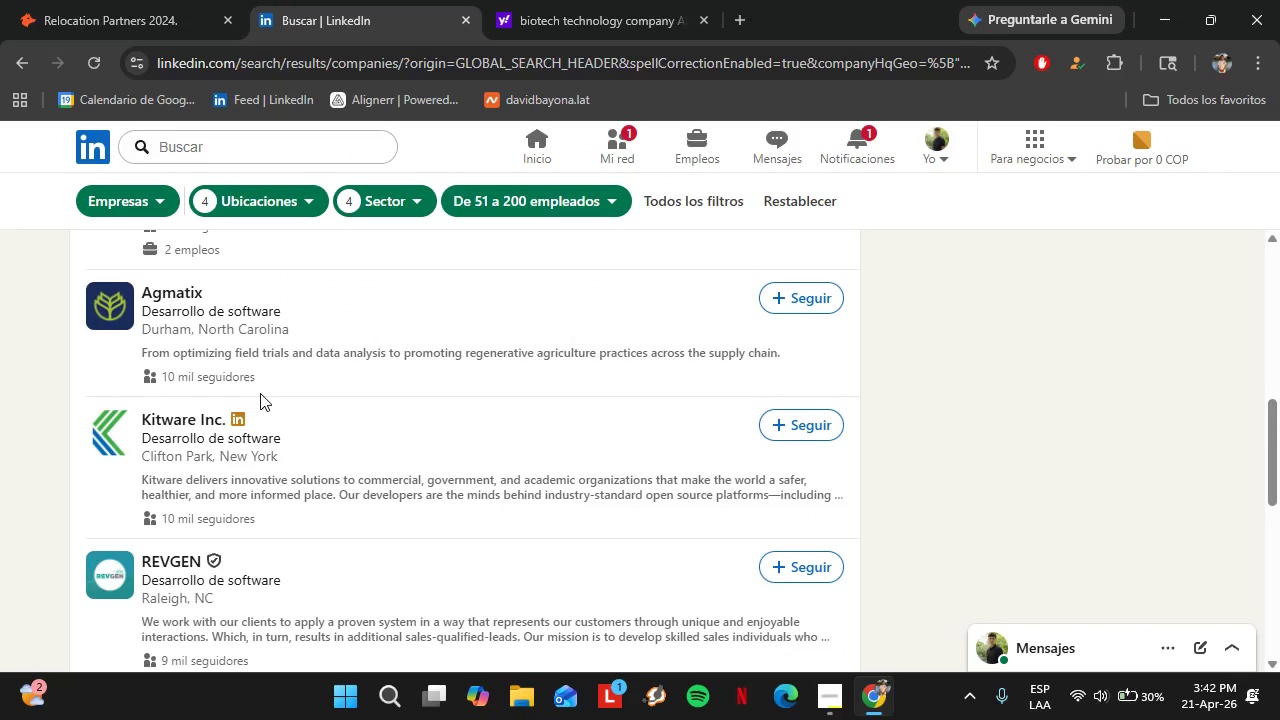 
scroll: coordinate [260, 393], scroll_direction: down, amount: 2.0
 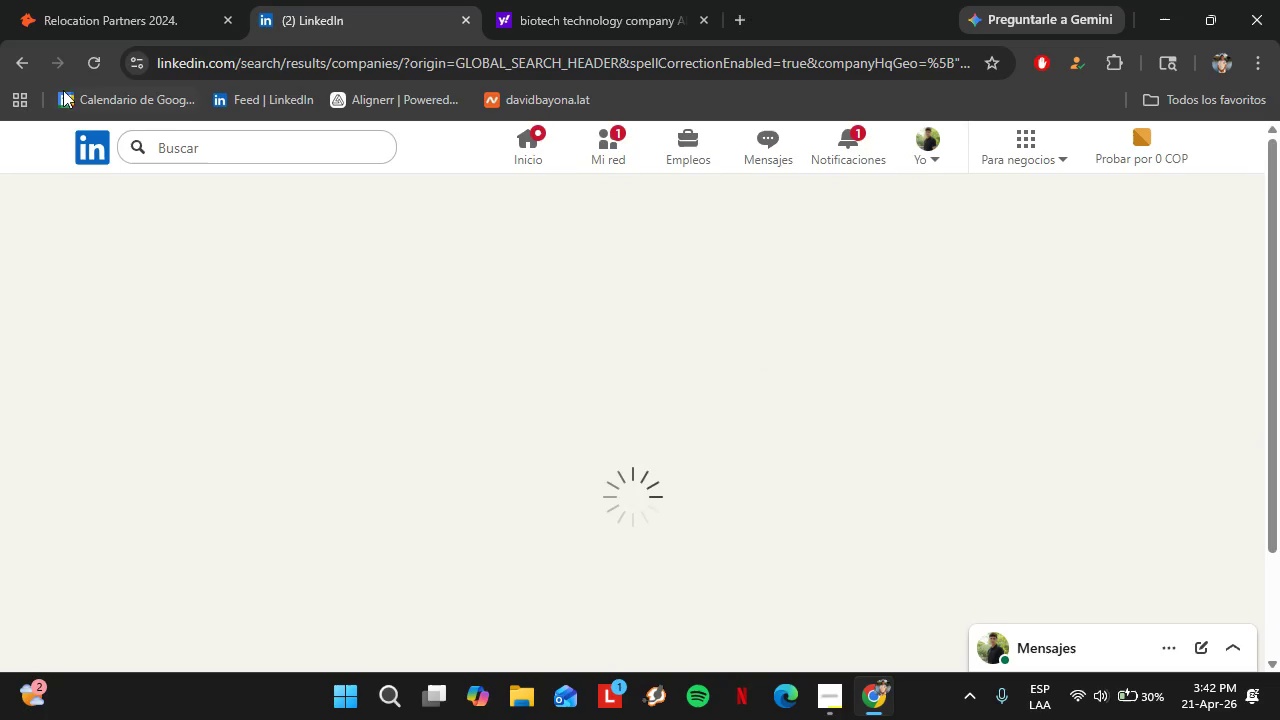 
left_click([19, 58])
 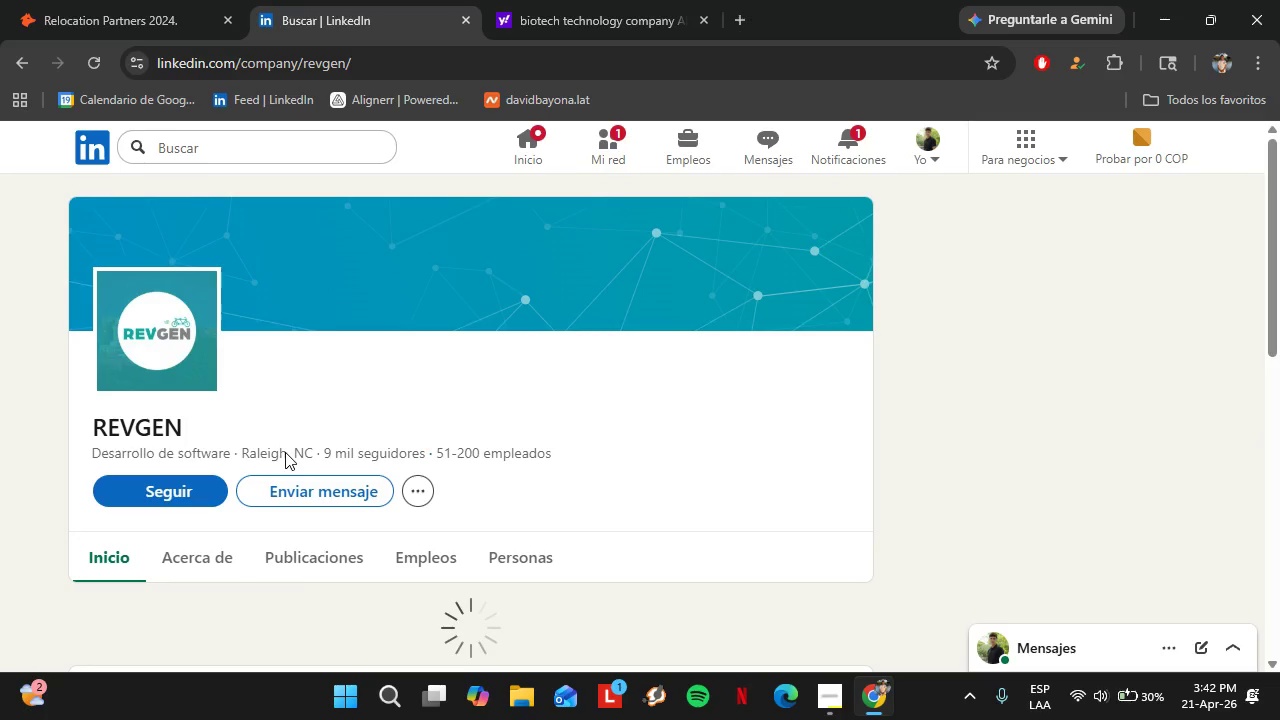 
left_click([147, 0])
 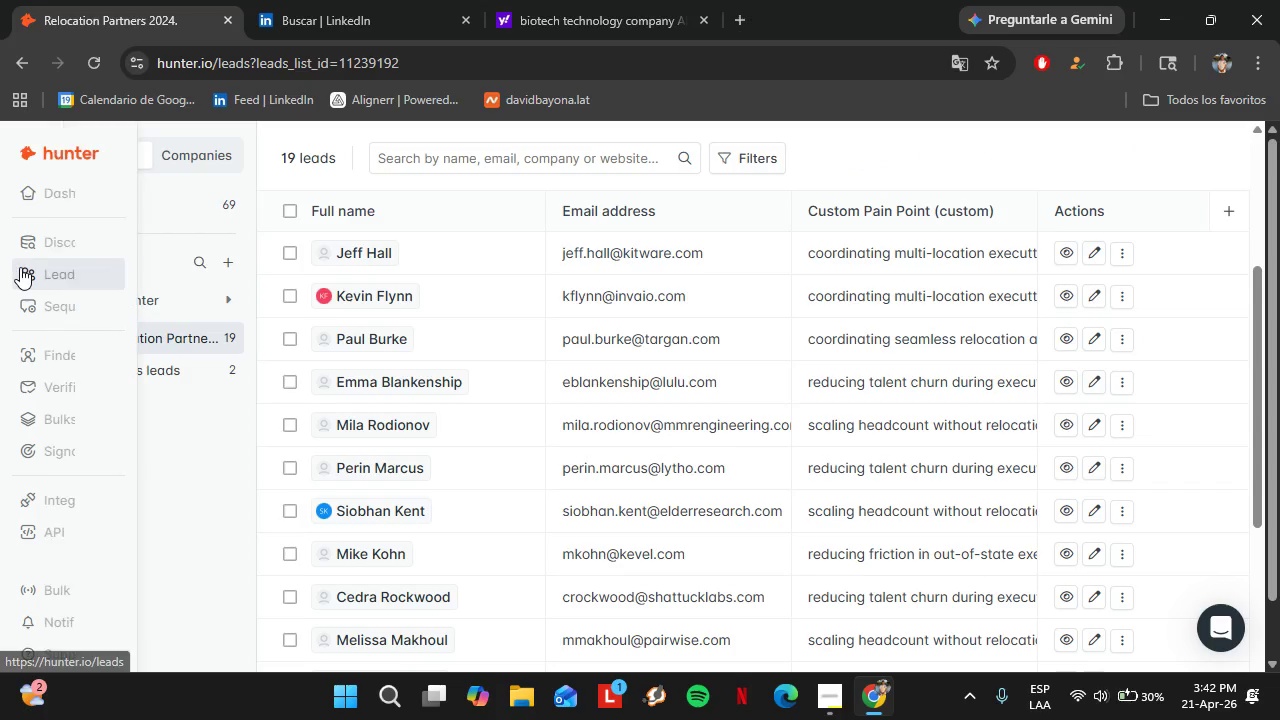 
left_click([28, 246])
 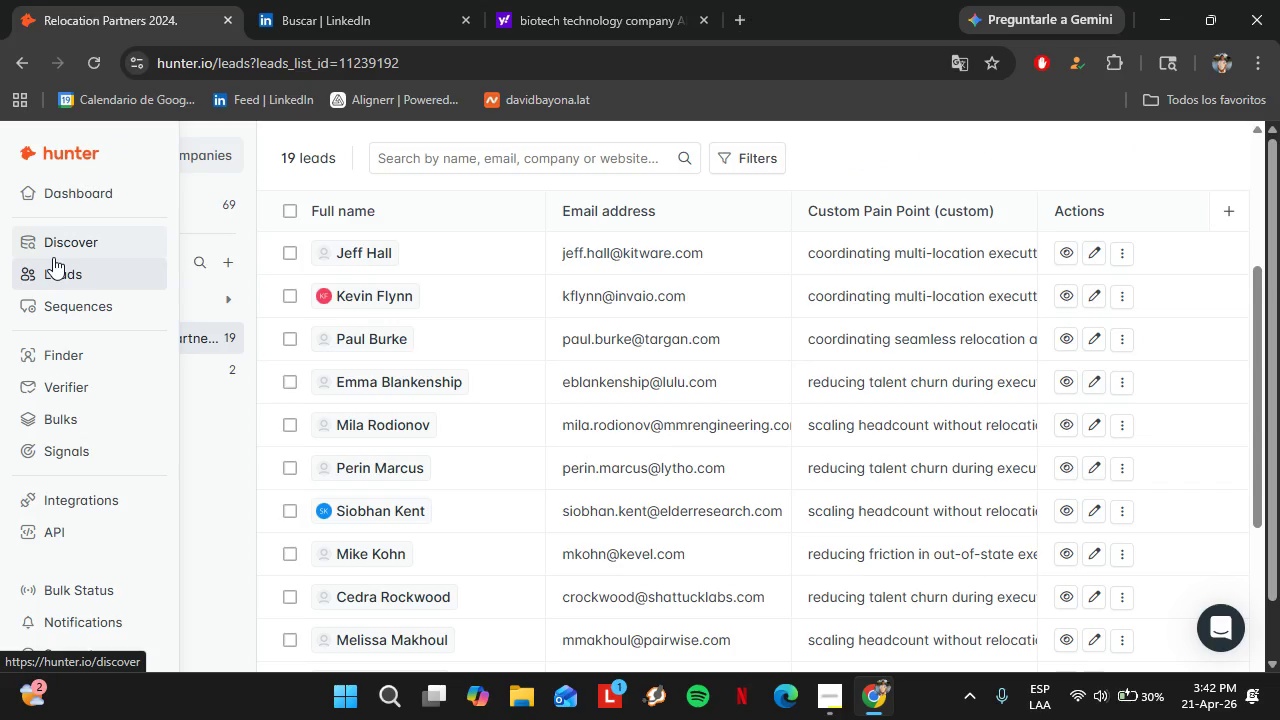 
mouse_move([70, 268])
 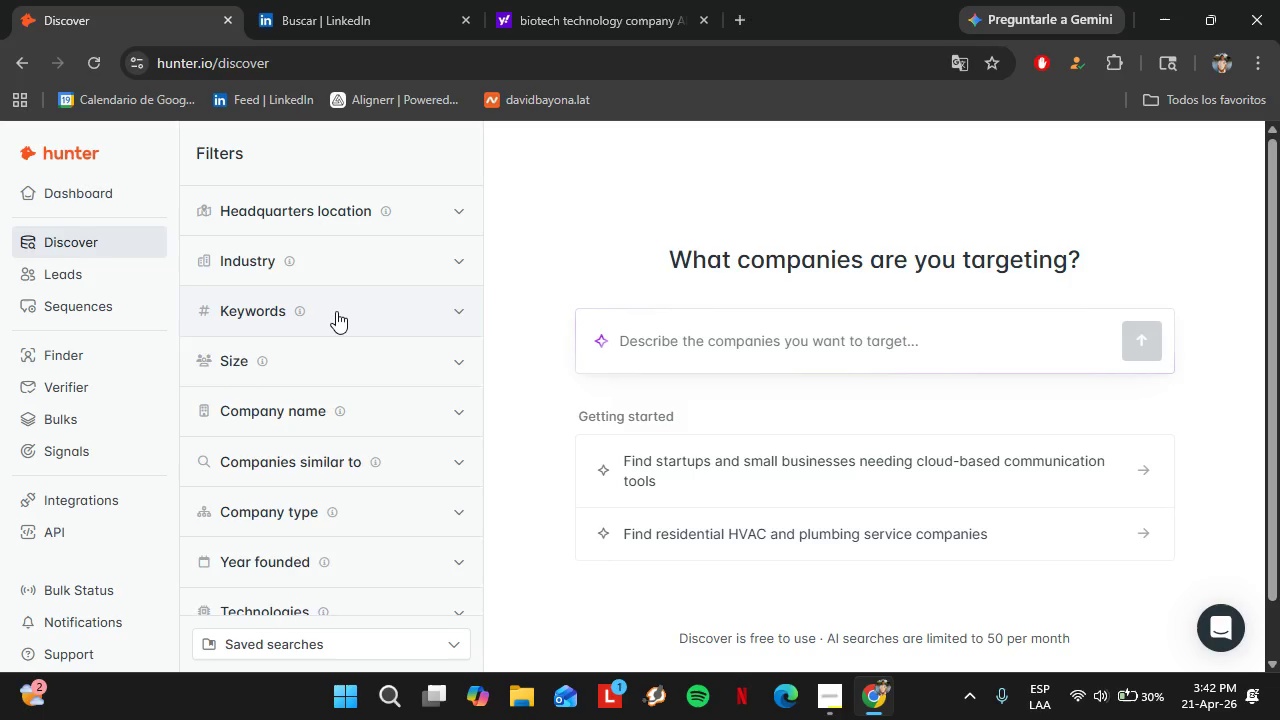 
double_click([336, 311])
 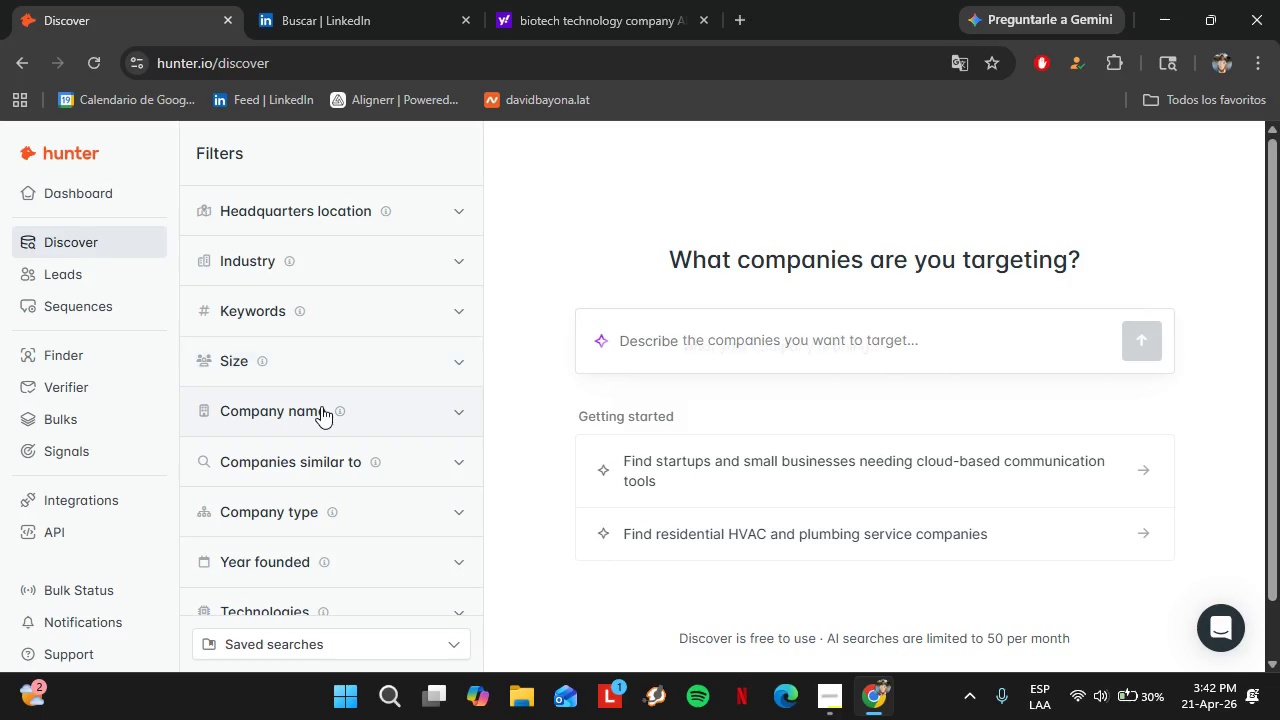 
left_click([321, 406])
 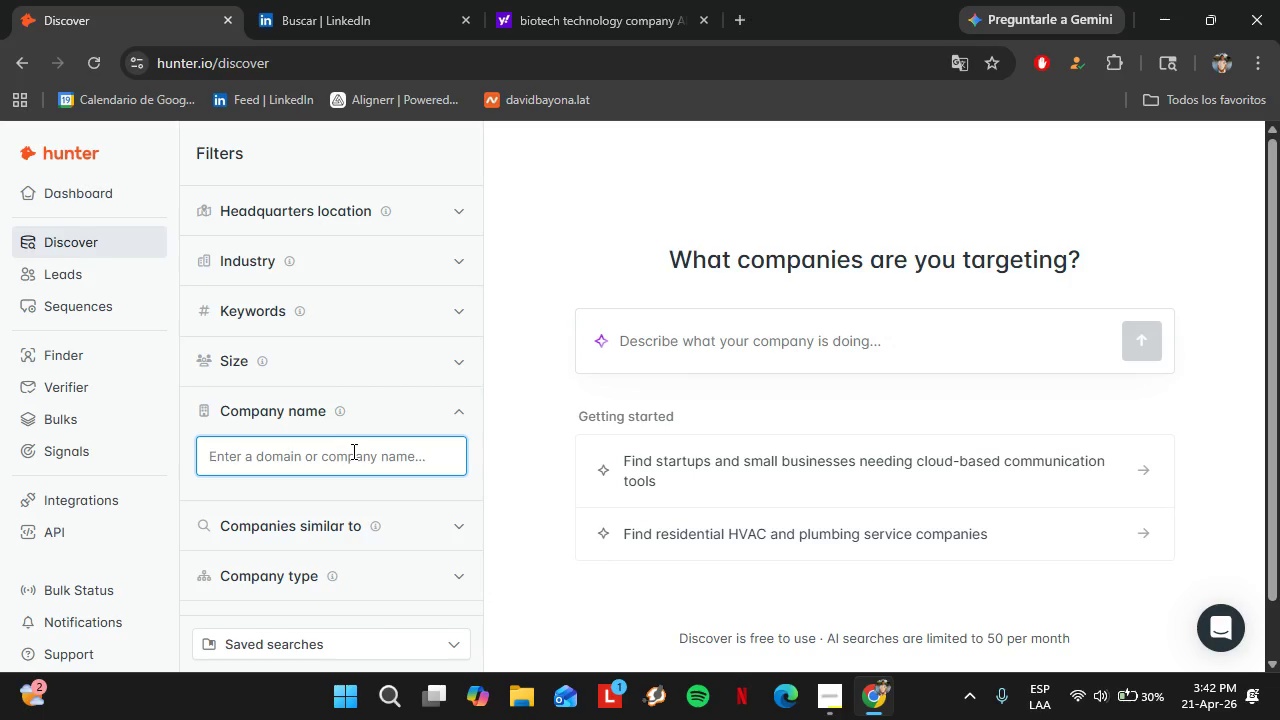 
type(revgen)
 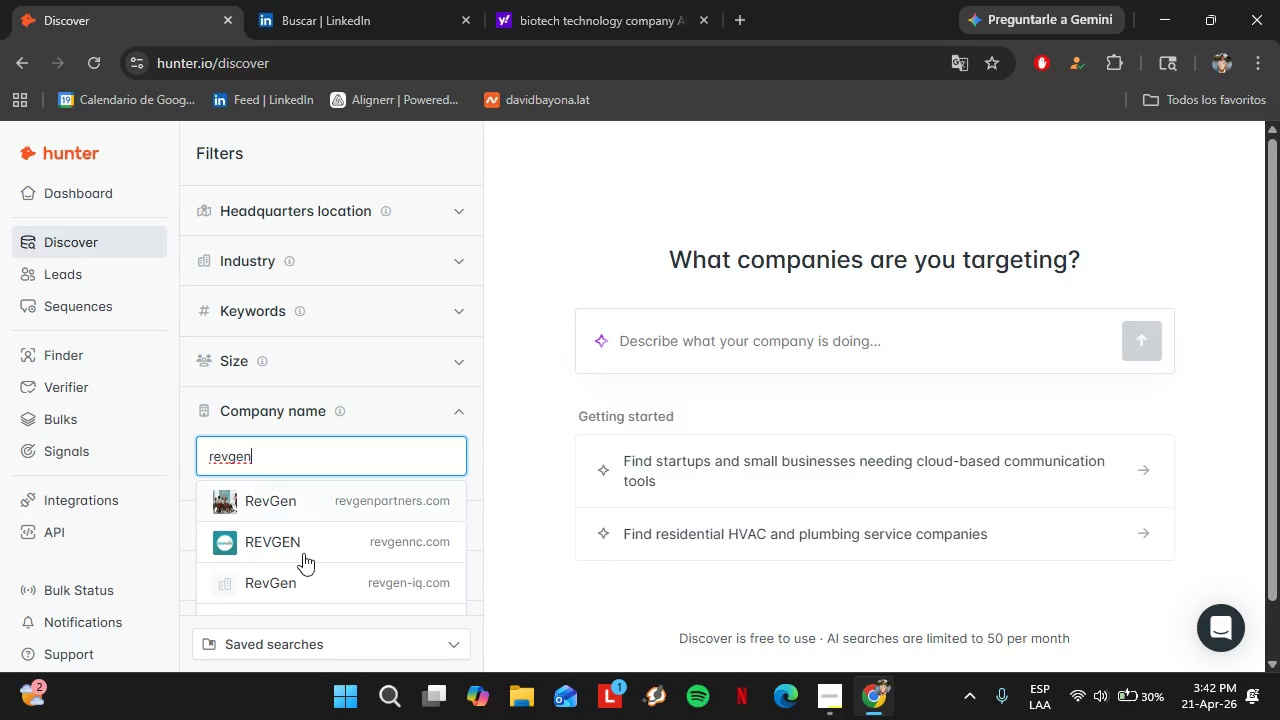 
left_click([292, 538])
 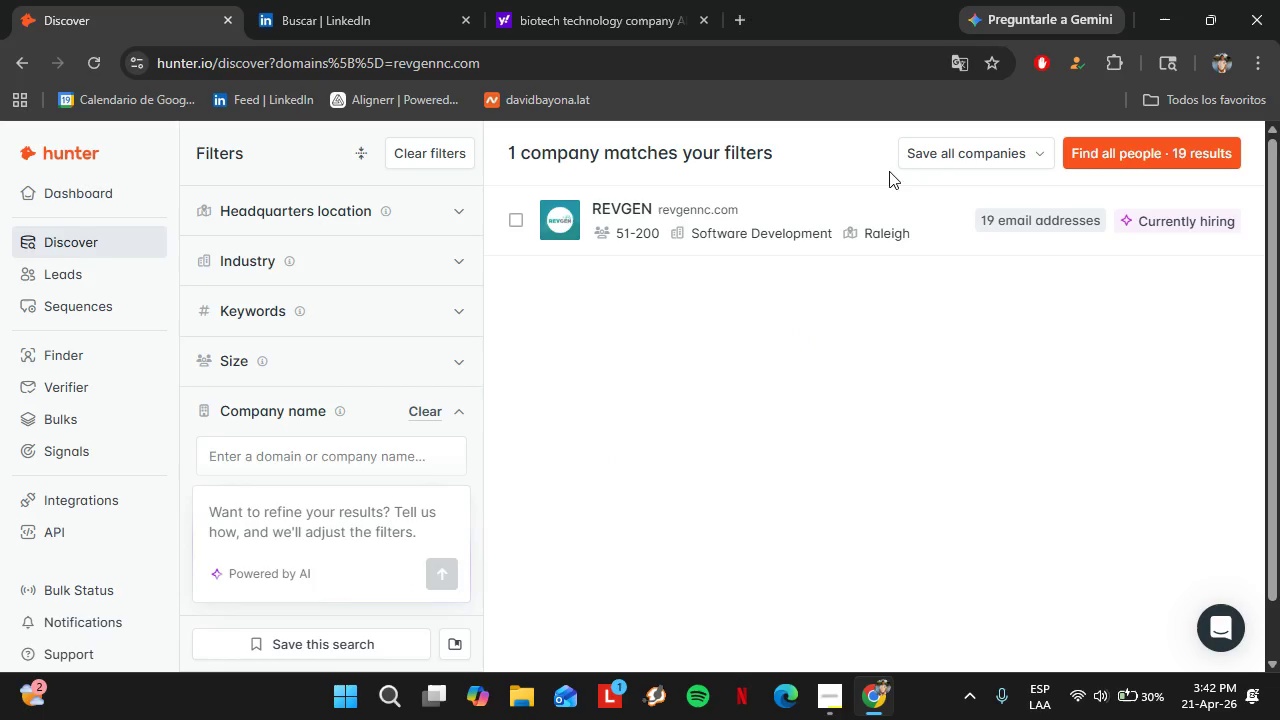 
left_click([877, 211])
 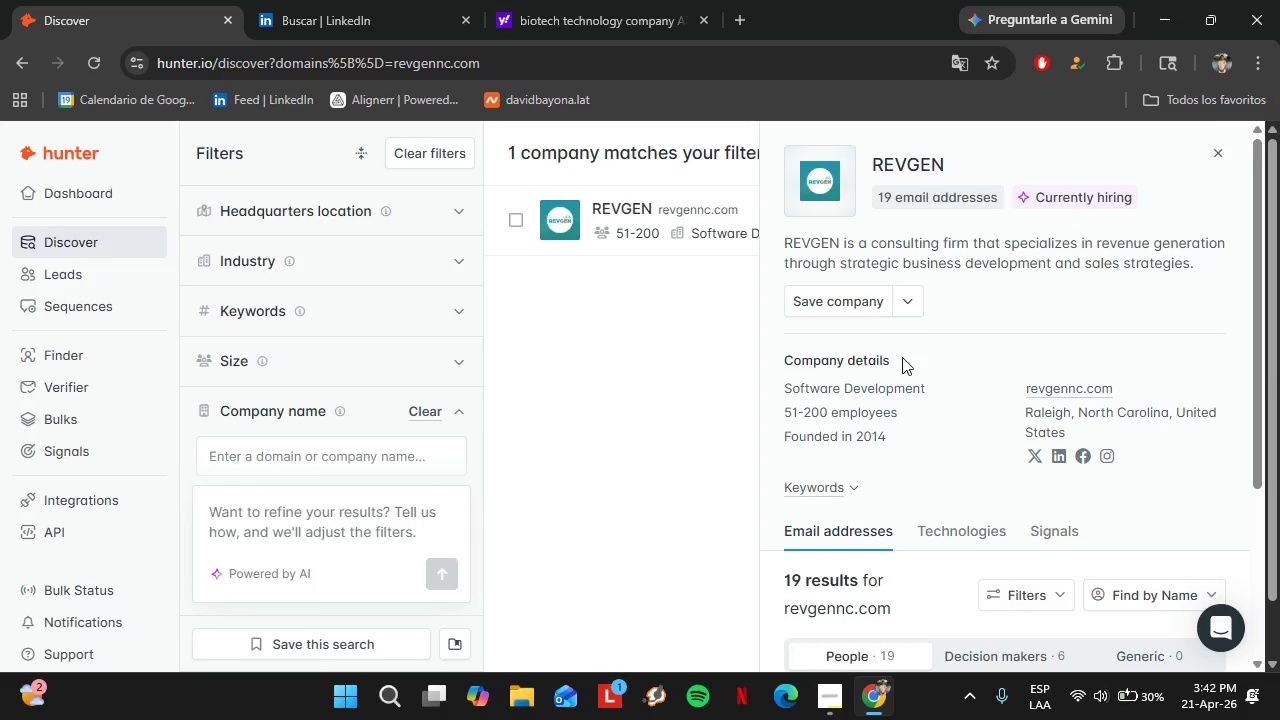 
scroll: coordinate [1048, 460], scroll_direction: down, amount: 9.0
 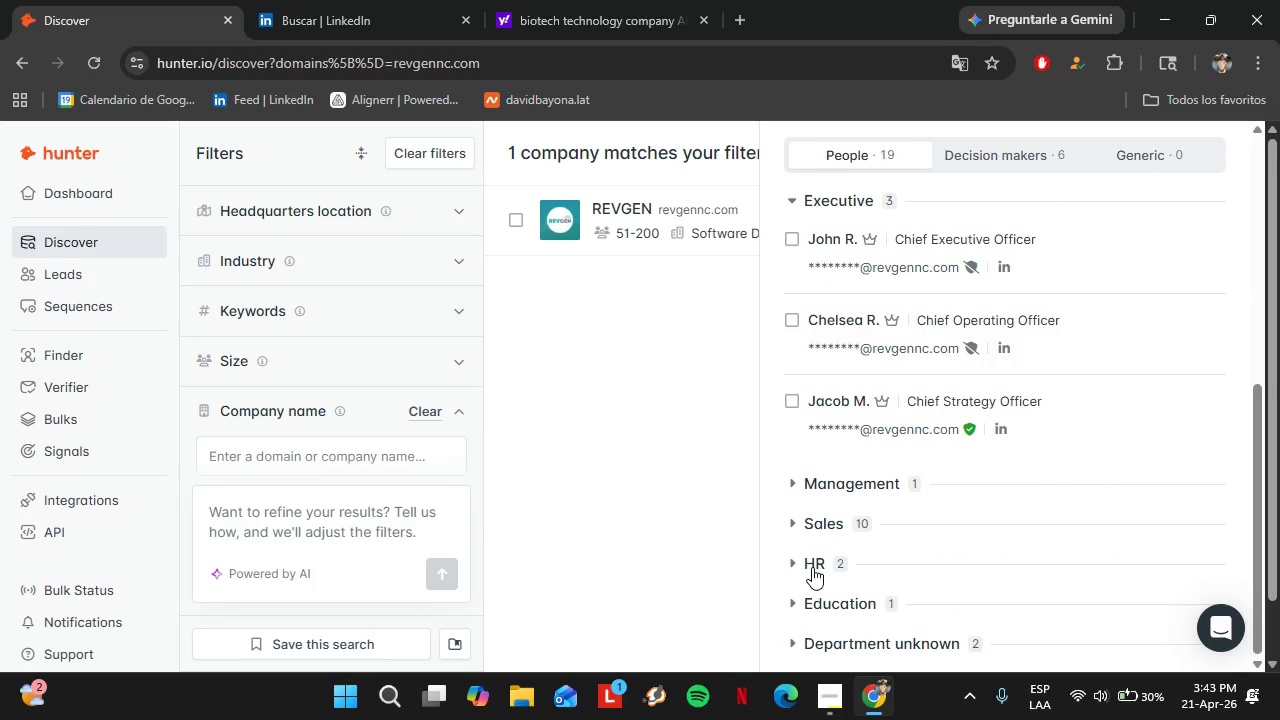 
left_click([811, 568])
 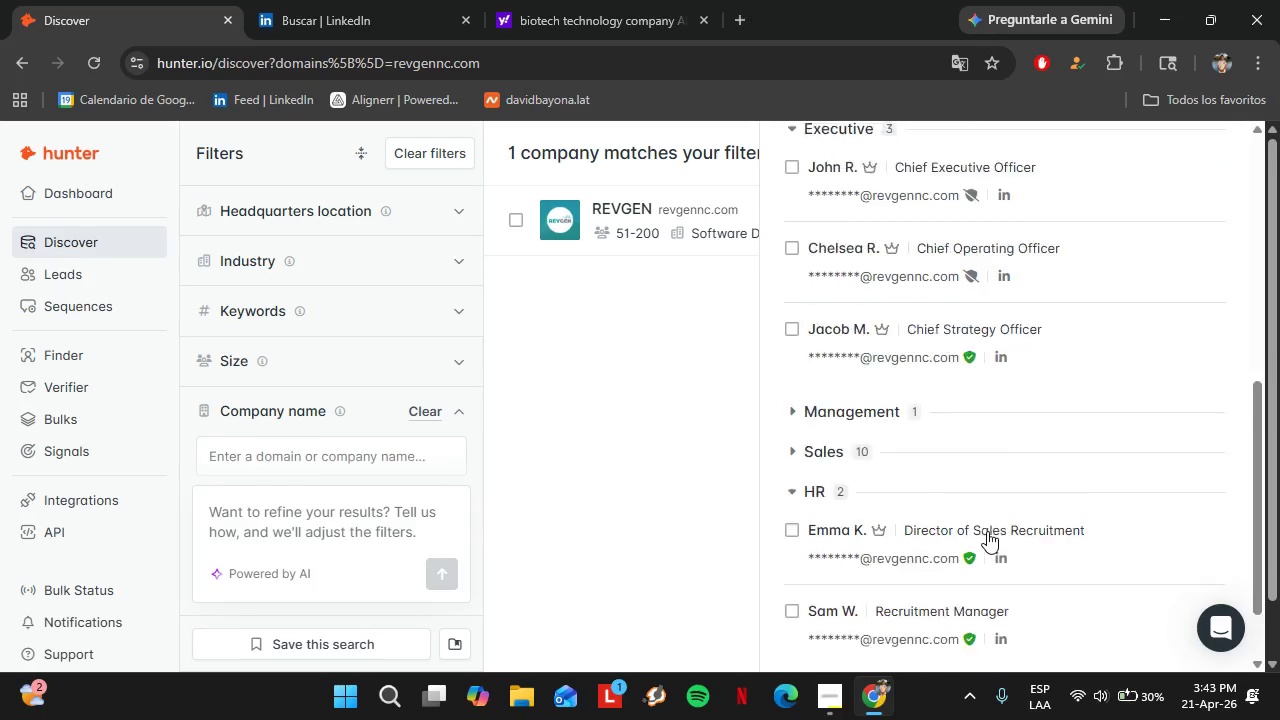 
scroll: coordinate [987, 531], scroll_direction: down, amount: 3.0
 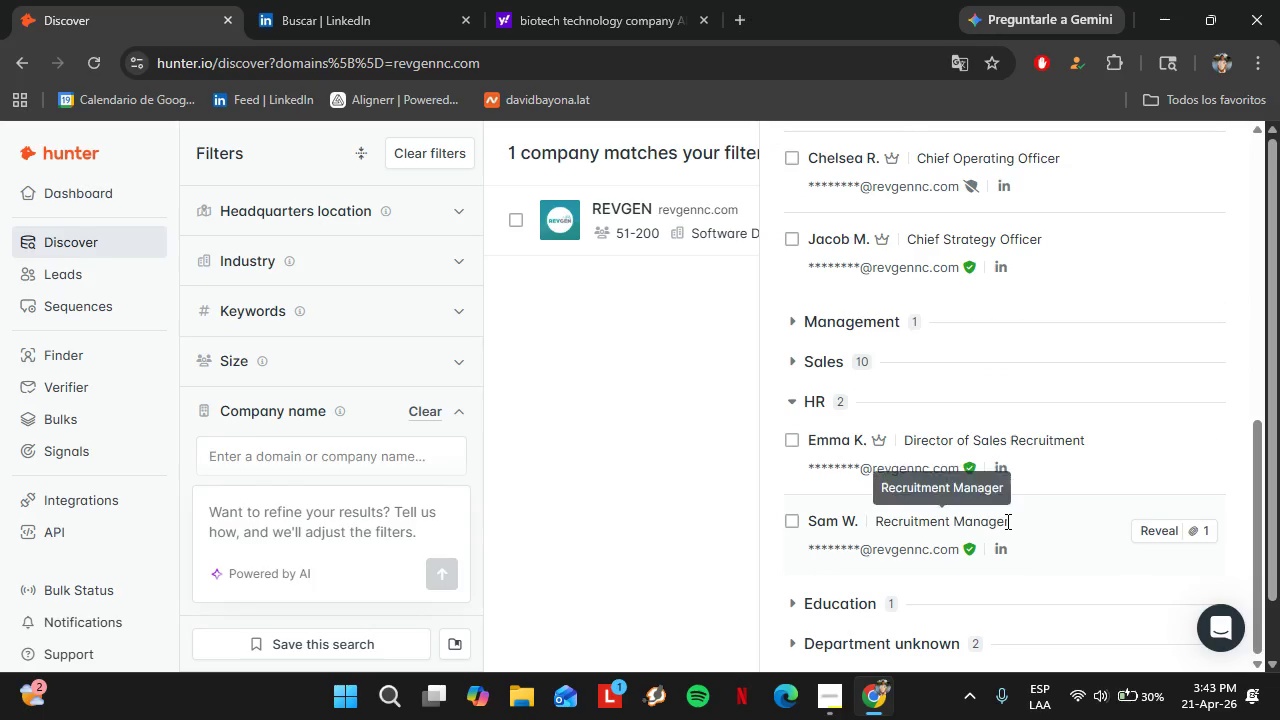 
wait(9.17)
 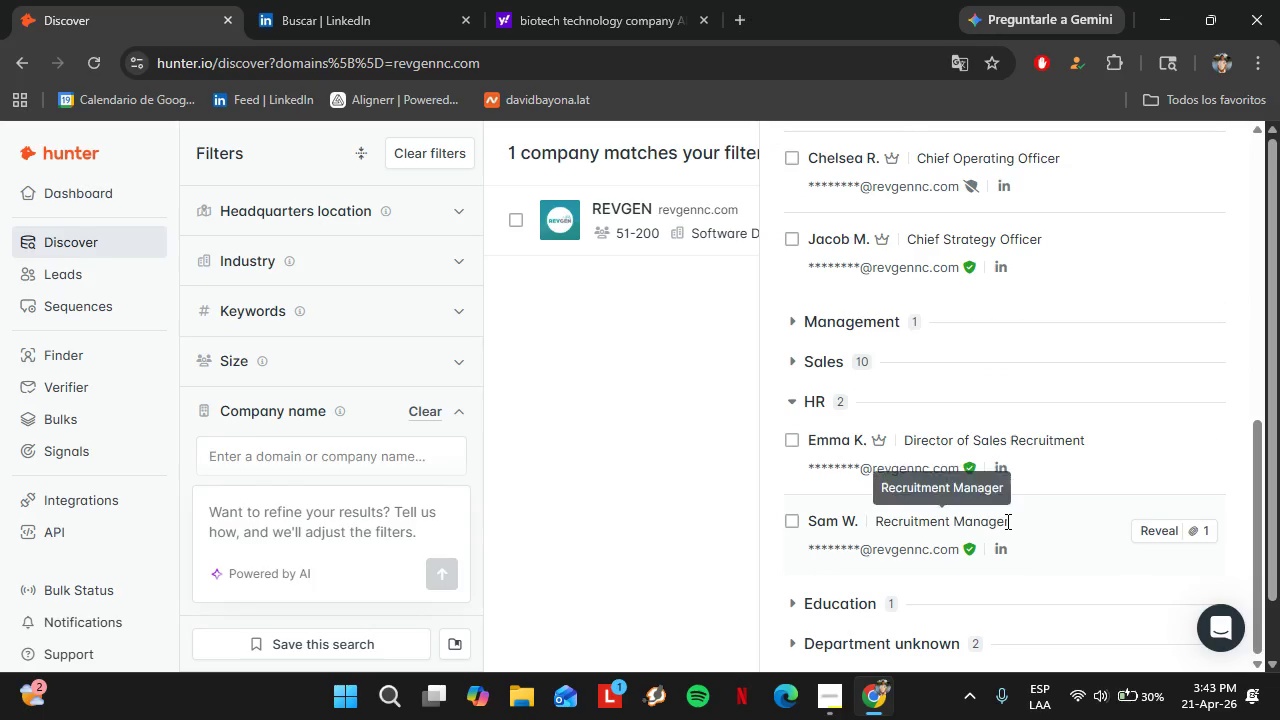 
double_click([865, 315])
 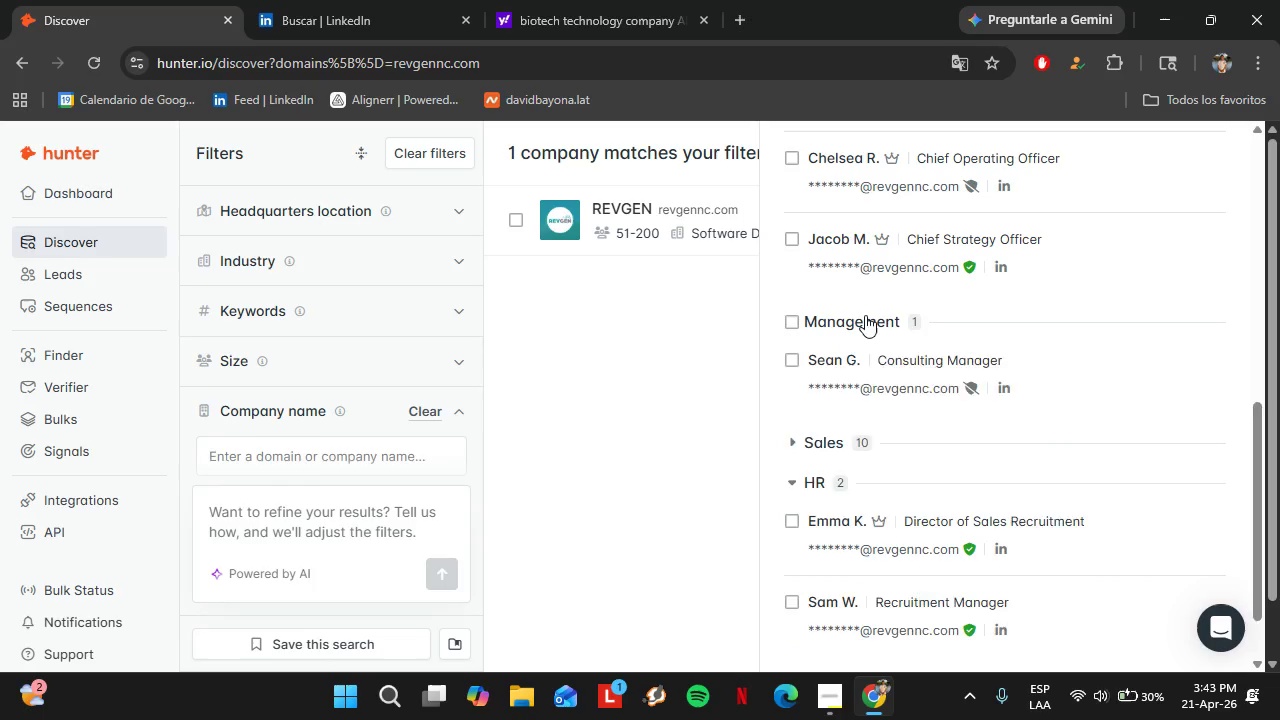 
left_click([865, 315])
 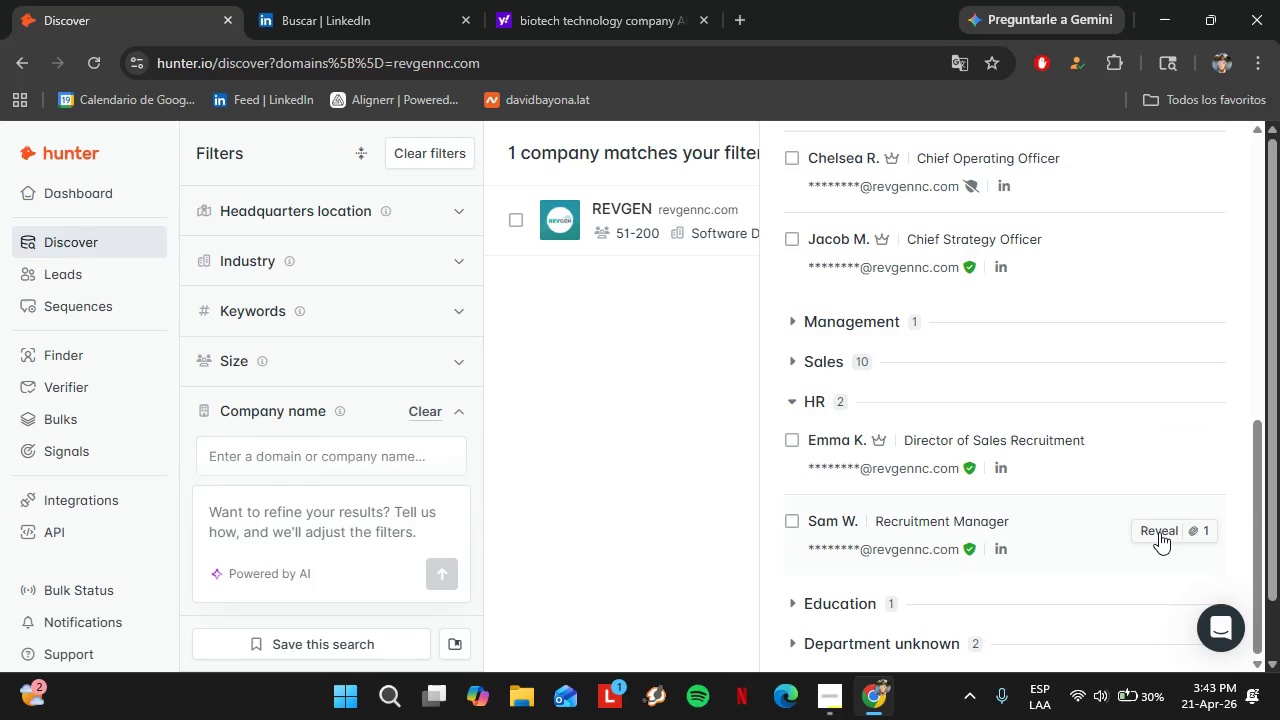 
wait(11.8)
 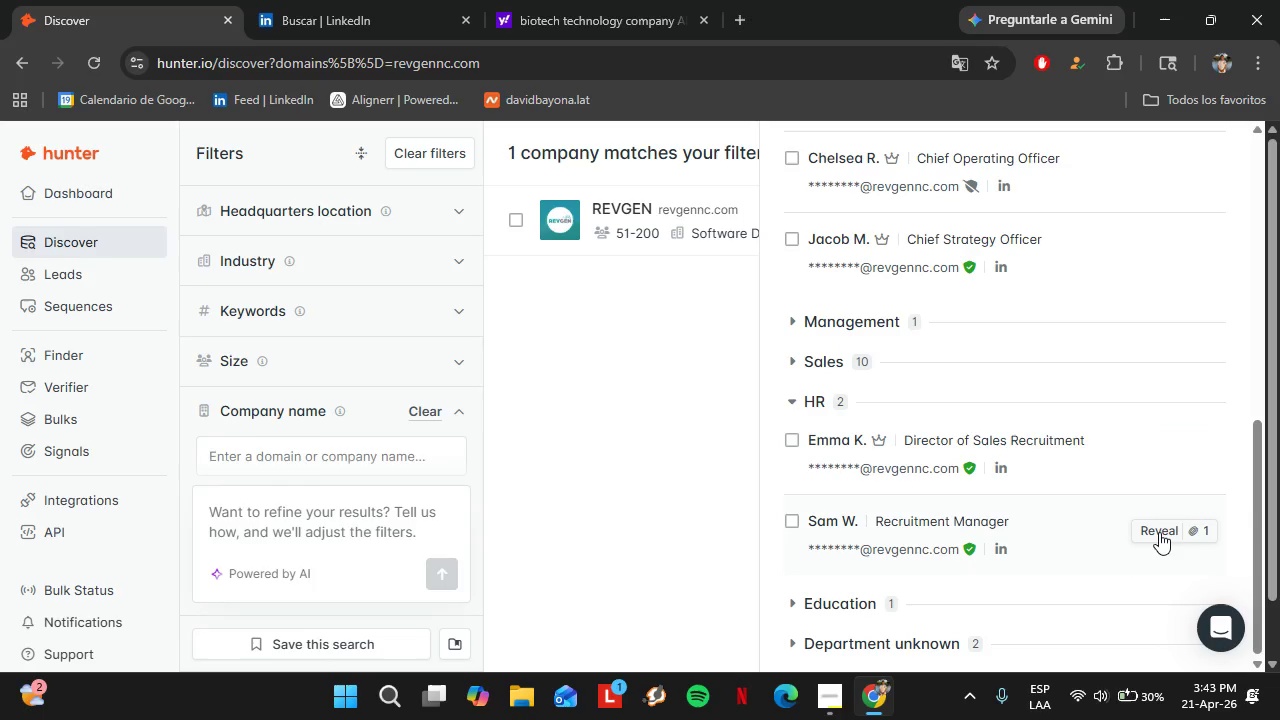 
scroll: coordinate [952, 358], scroll_direction: none, amount: 0.0
 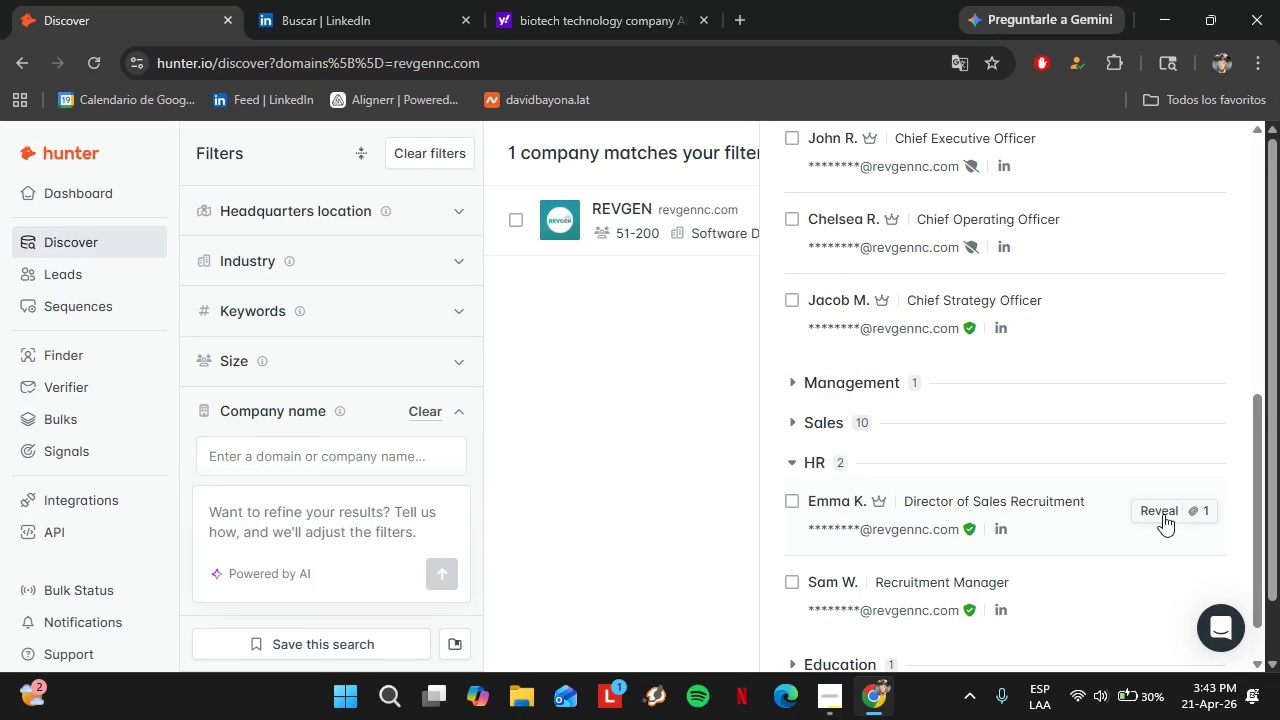 
left_click([1163, 514])
 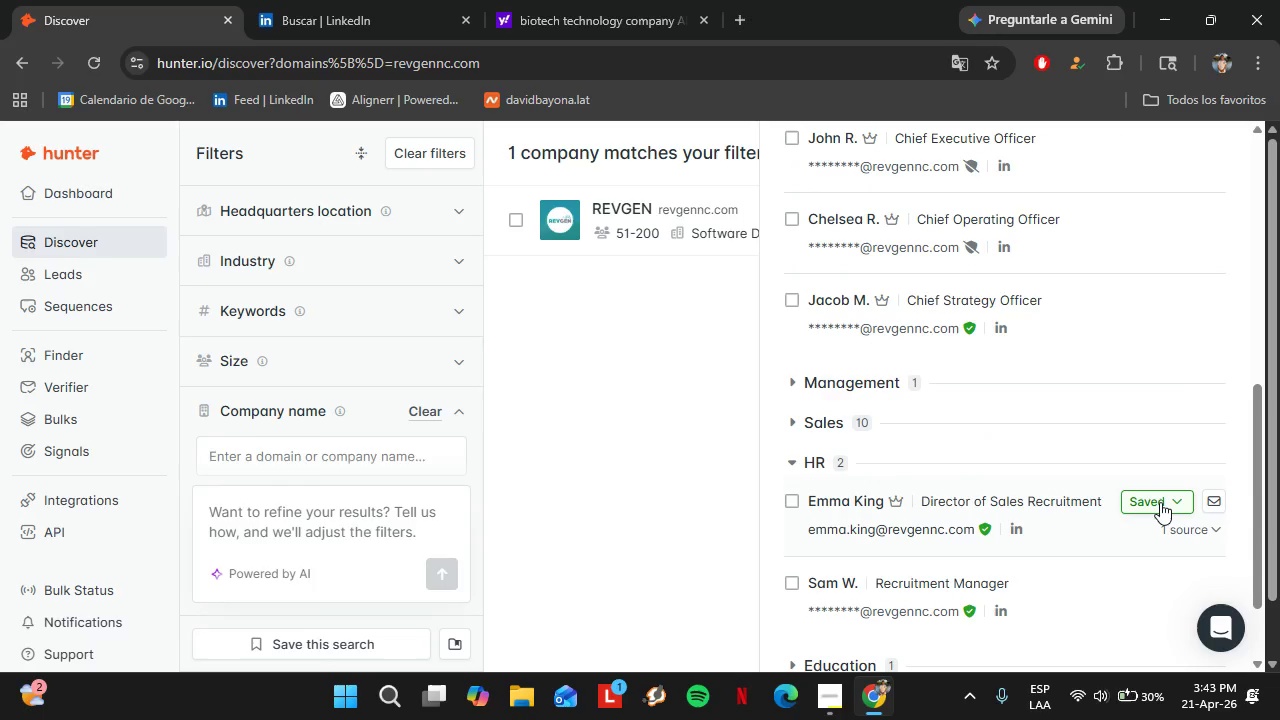 
left_click([1160, 502])
 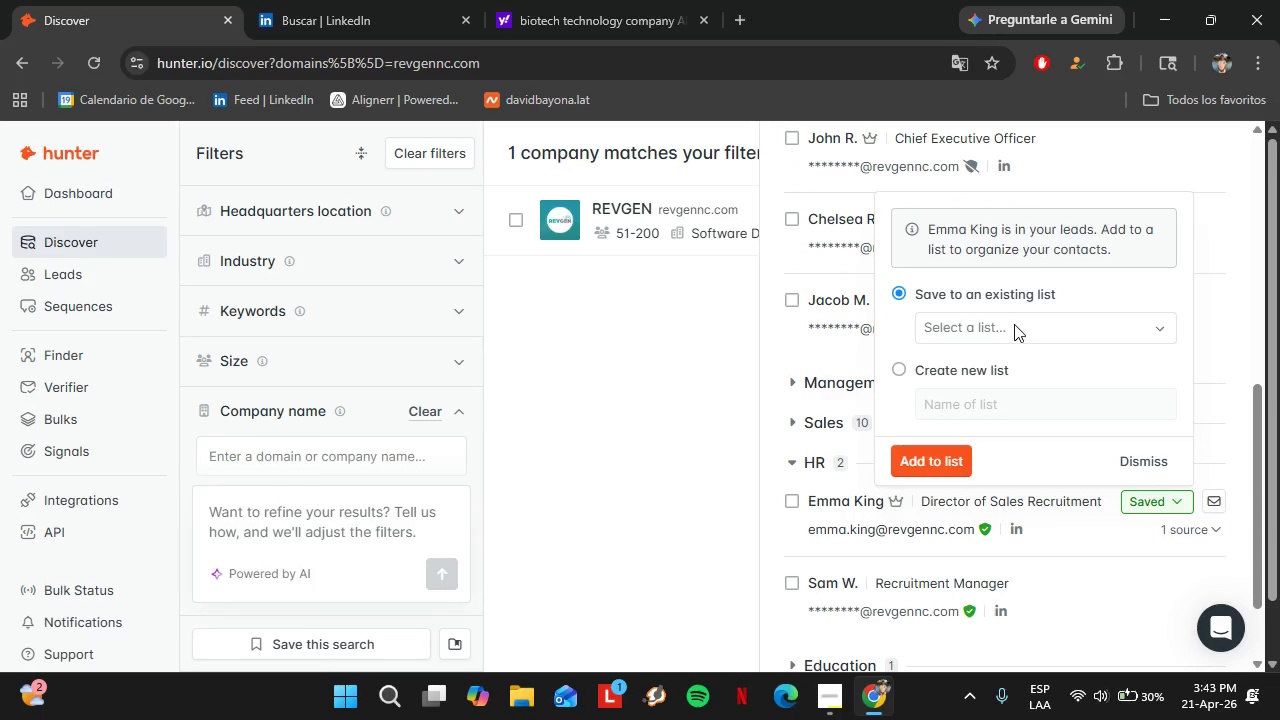 
left_click([1014, 324])
 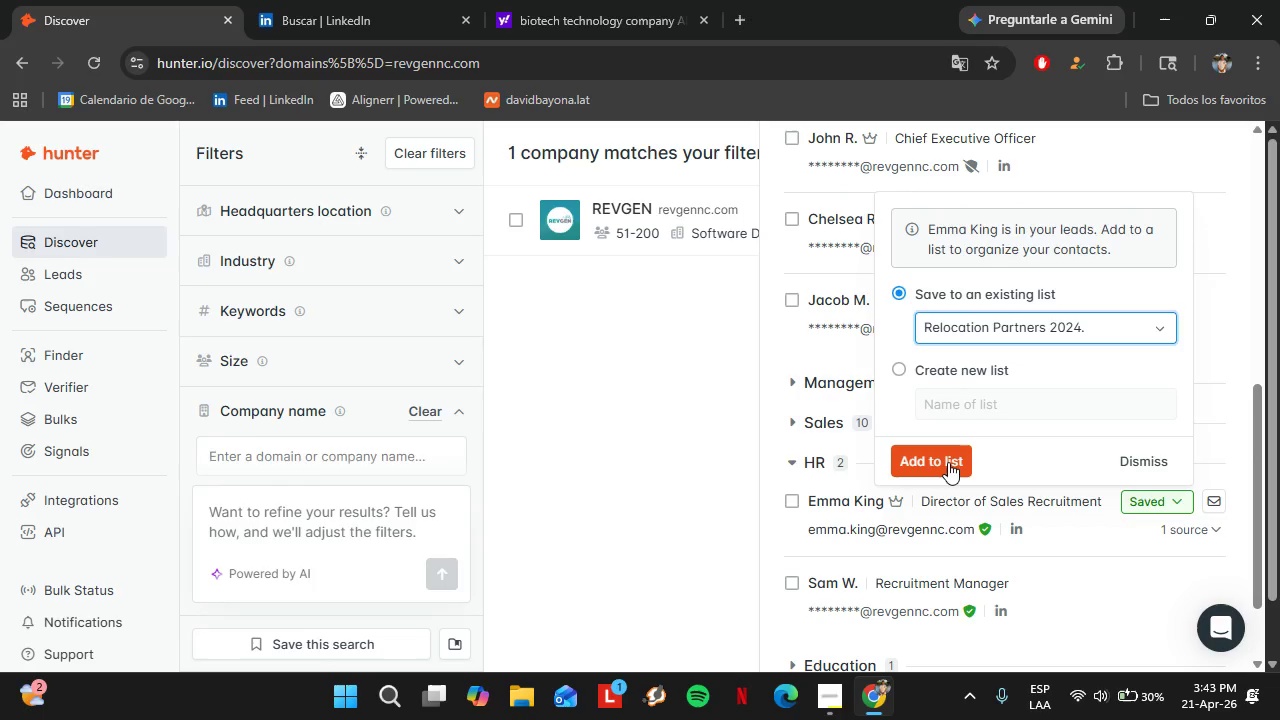 
double_click([947, 462])
 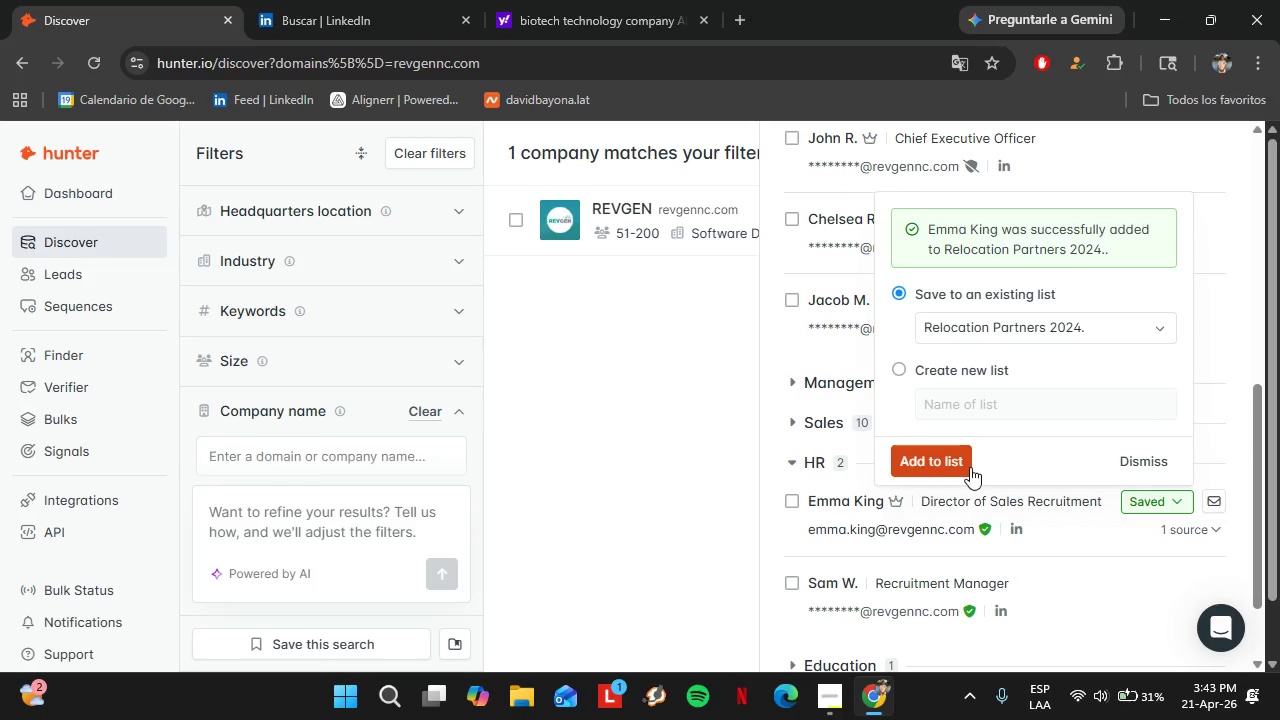 
wait(25.3)
 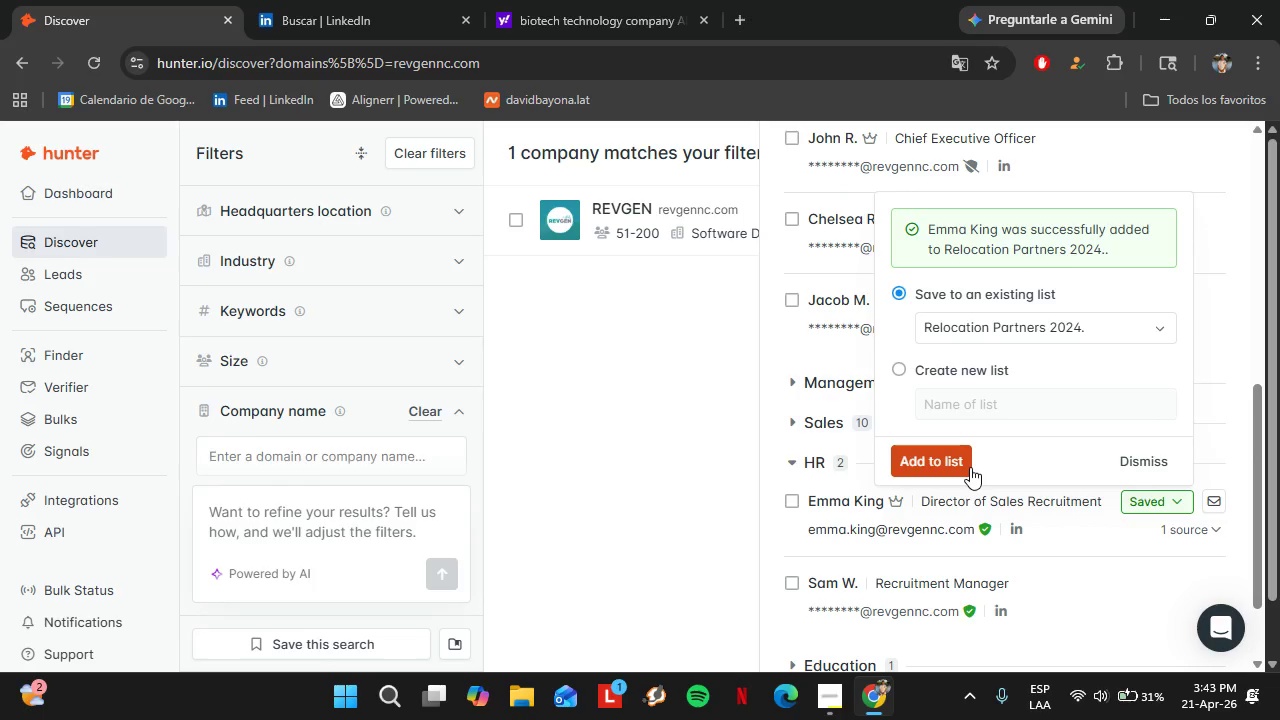 
left_click([1219, 287])
 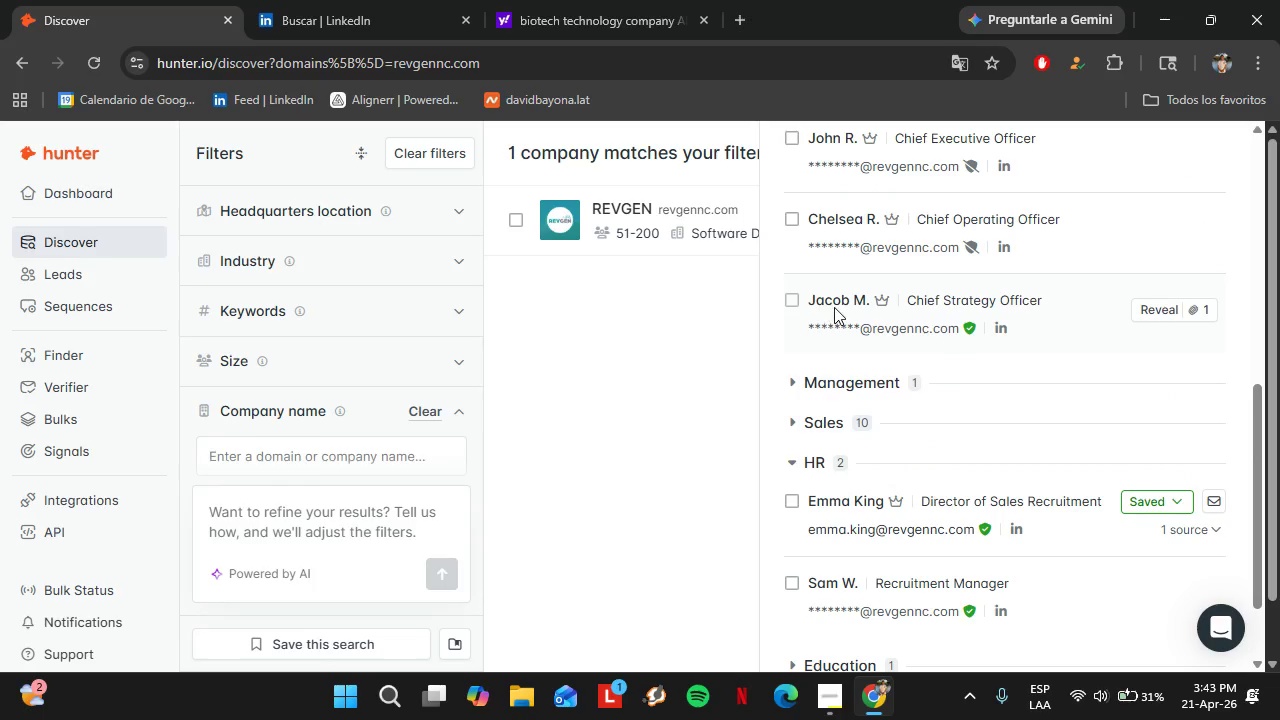 
scroll: coordinate [916, 428], scroll_direction: down, amount: 1.0
 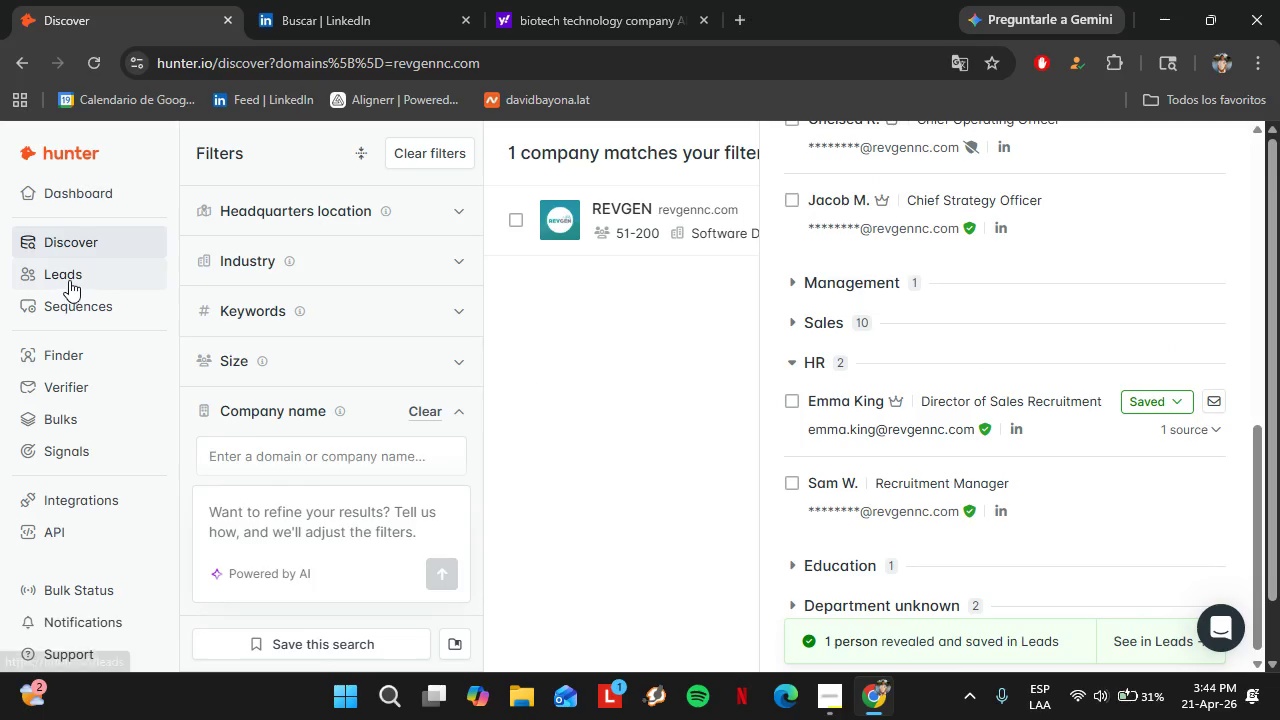 
scroll: coordinate [1211, 287], scroll_direction: up, amount: 11.0
 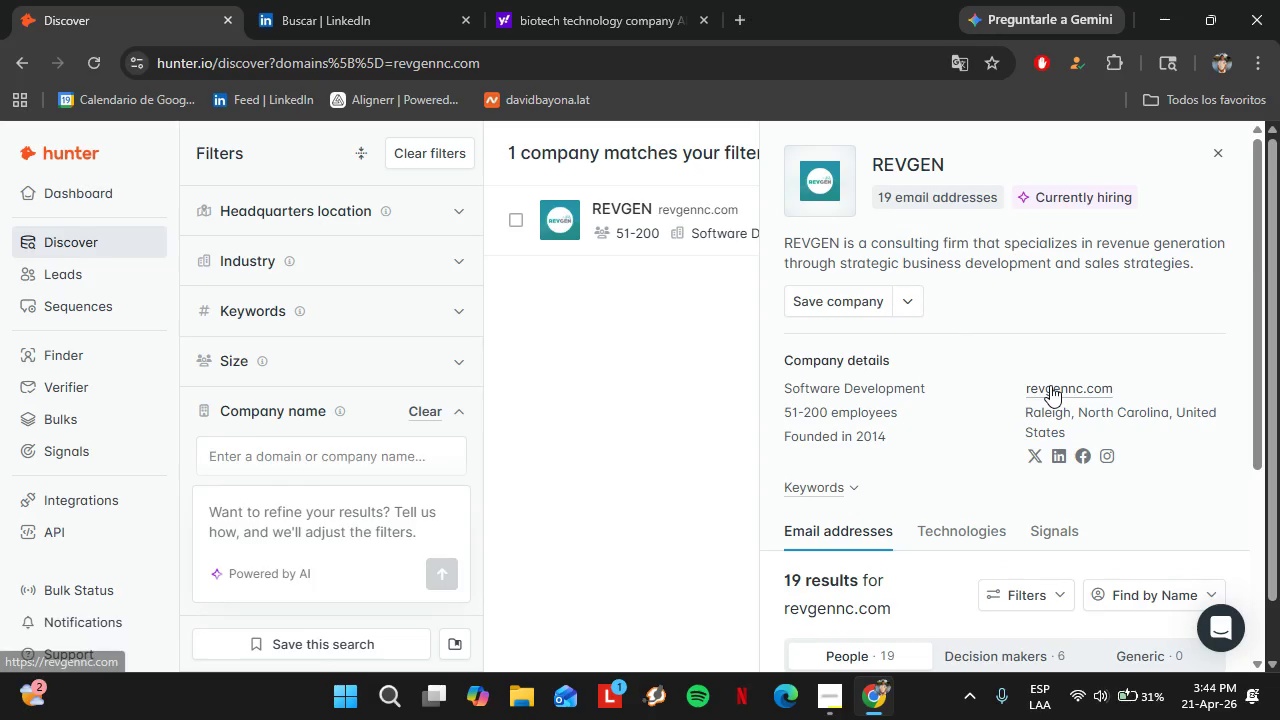 
right_click([1050, 385])
 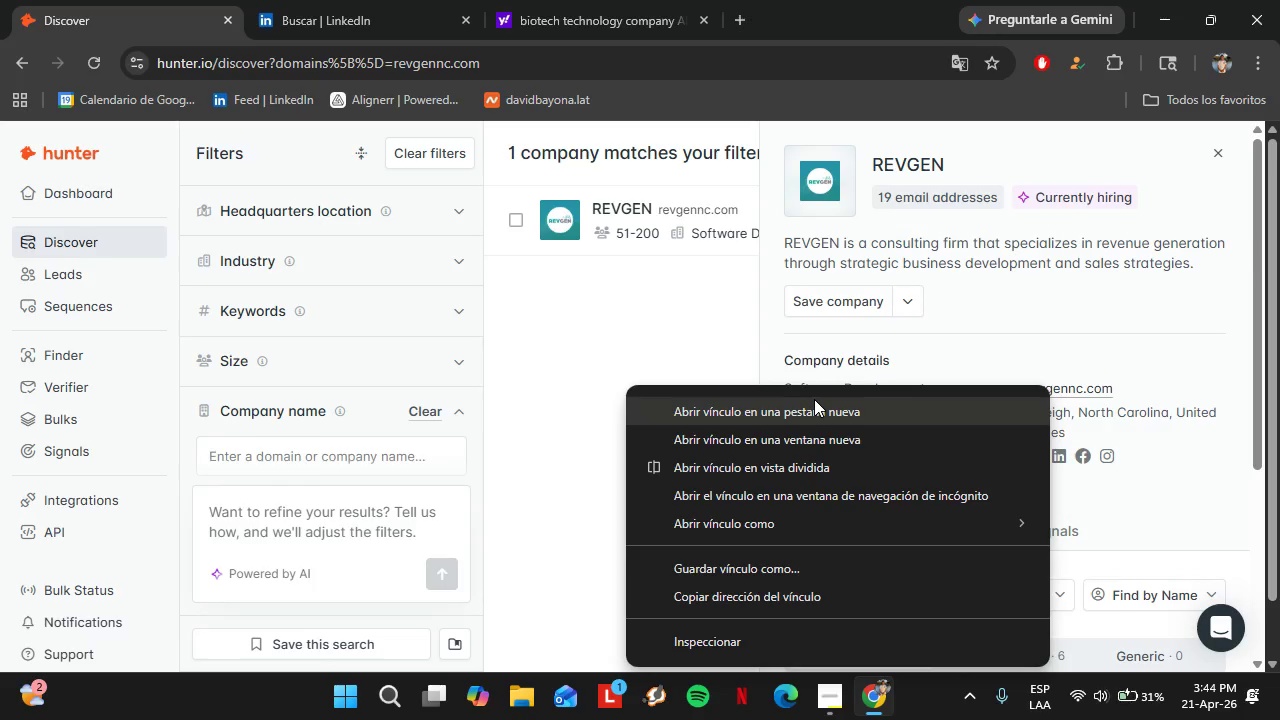 
left_click([814, 399])
 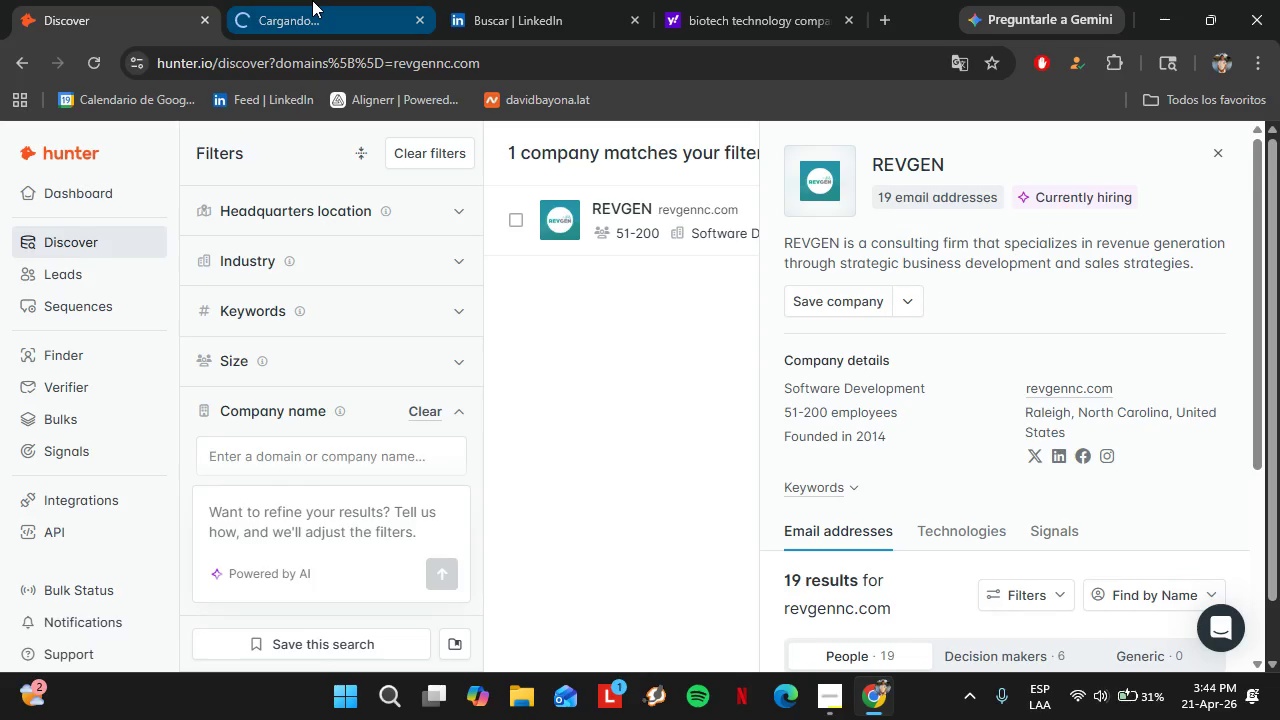 
left_click([312, 0])
 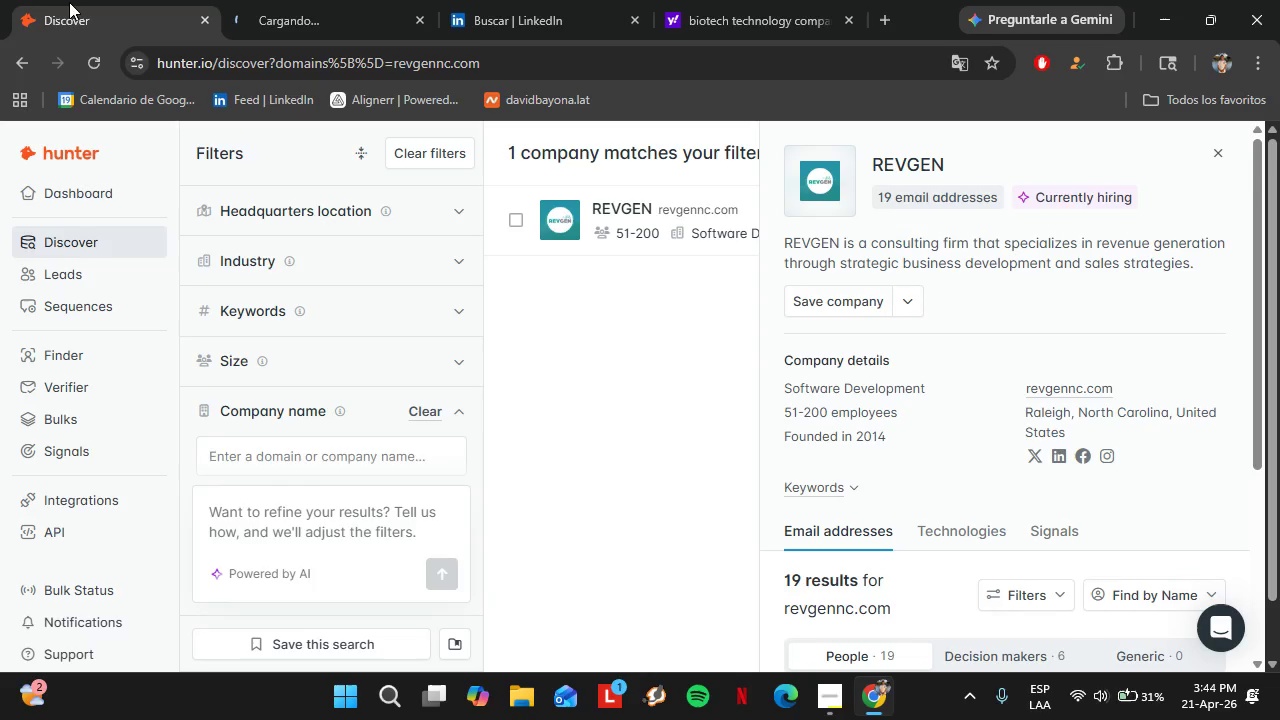 
left_click([69, 0])
 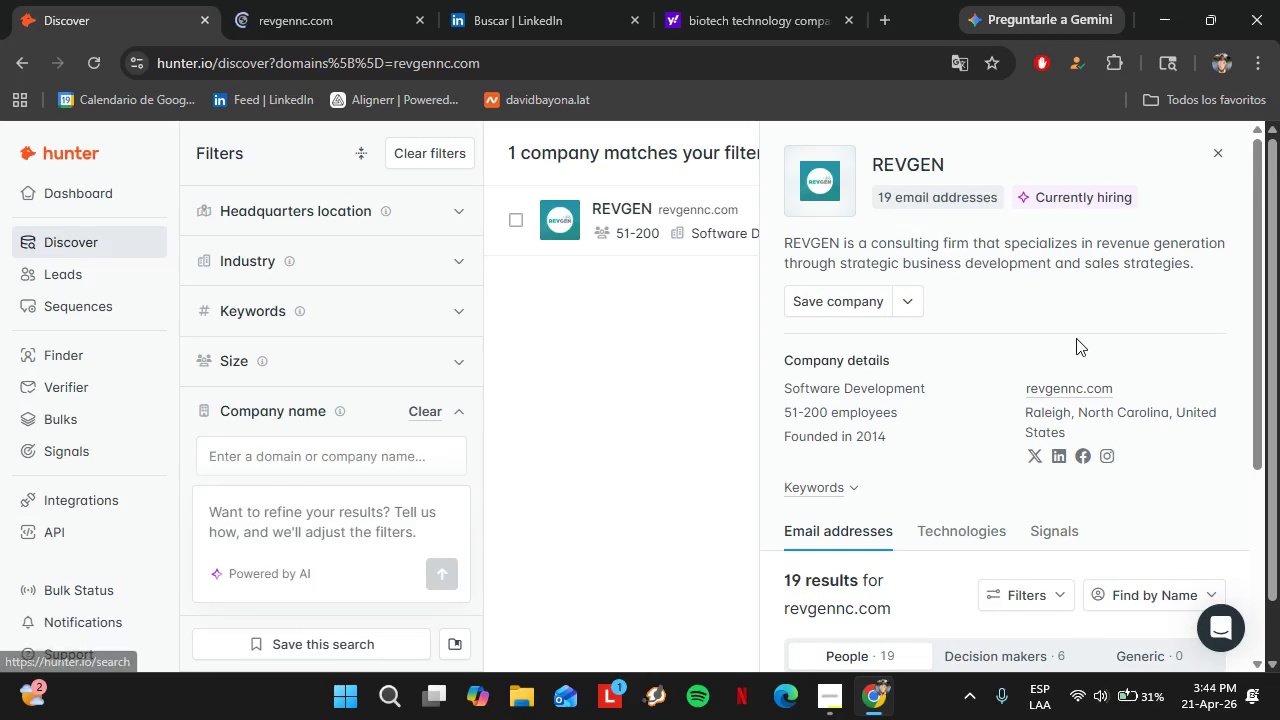 
scroll: coordinate [1072, 338], scroll_direction: up, amount: 1.0
 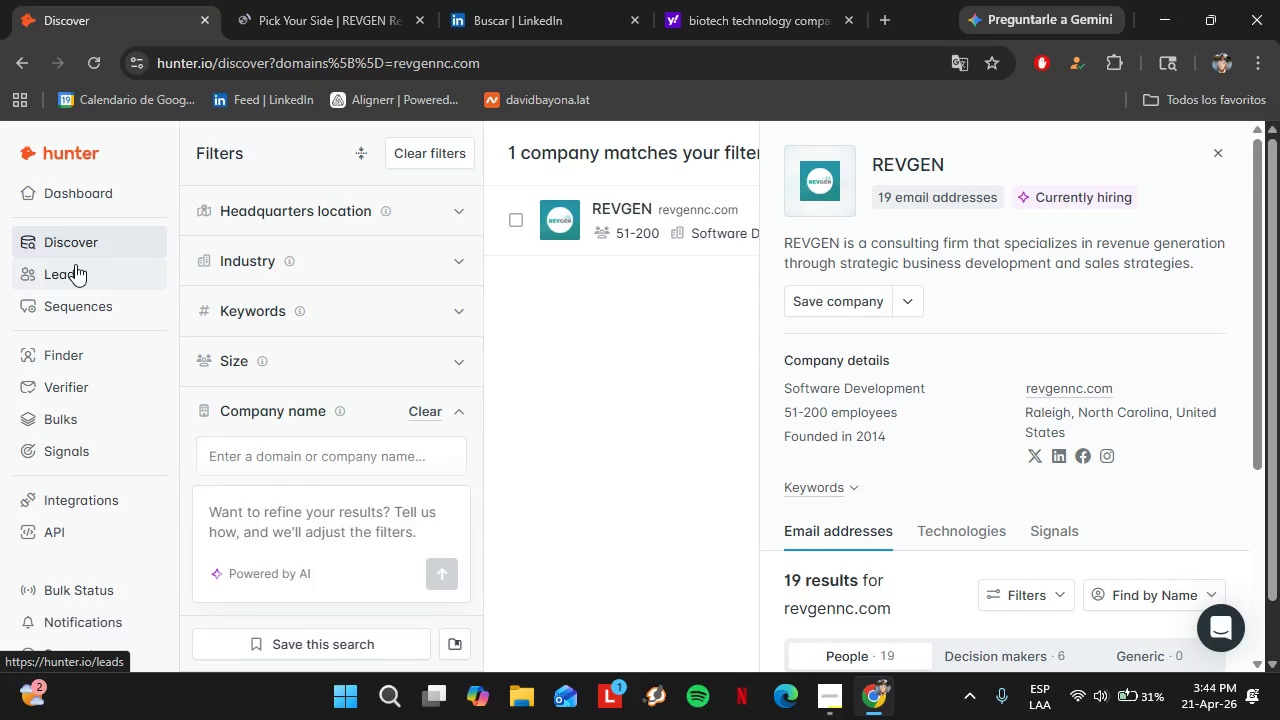 
left_click([75, 264])
 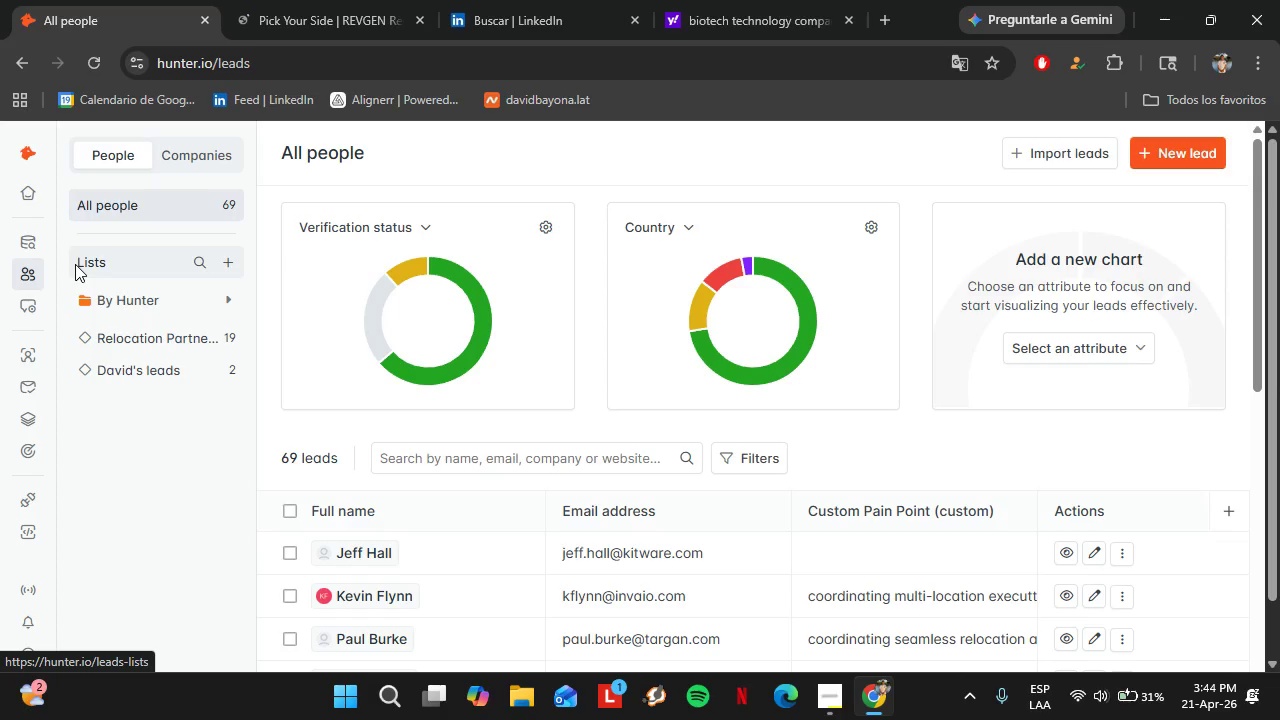 
wait(5.52)
 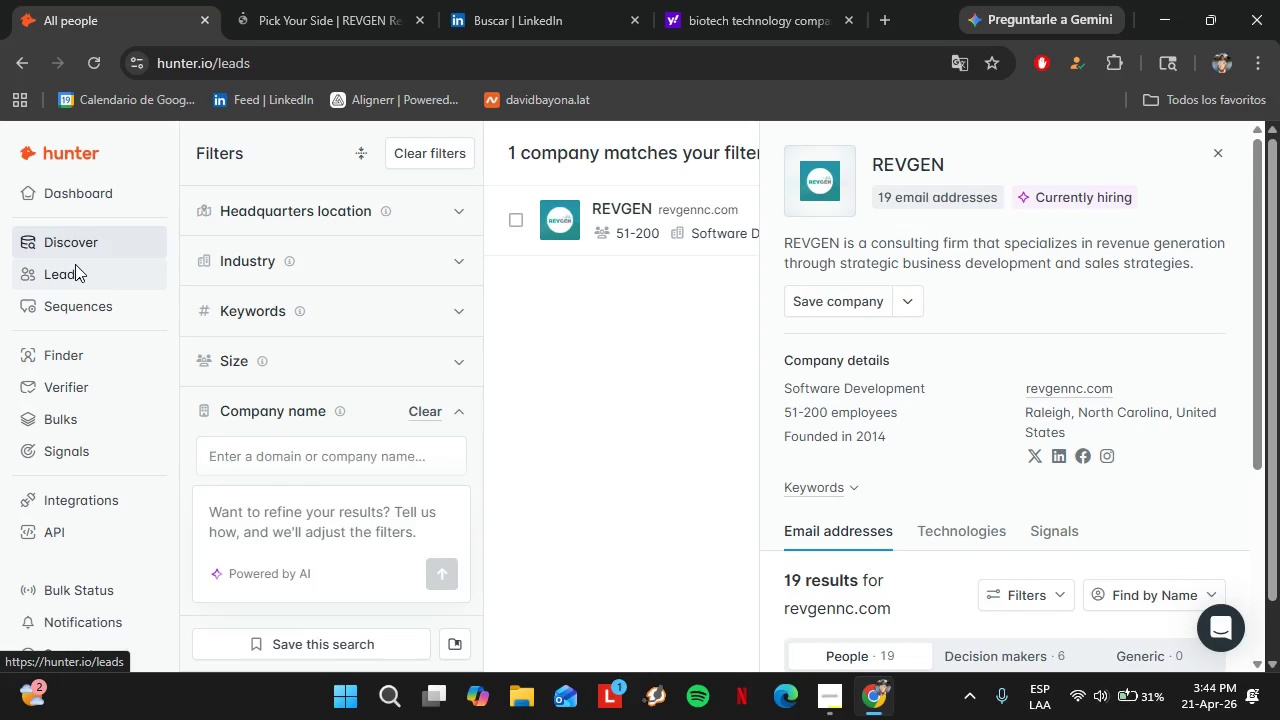 
left_click([193, 342])
 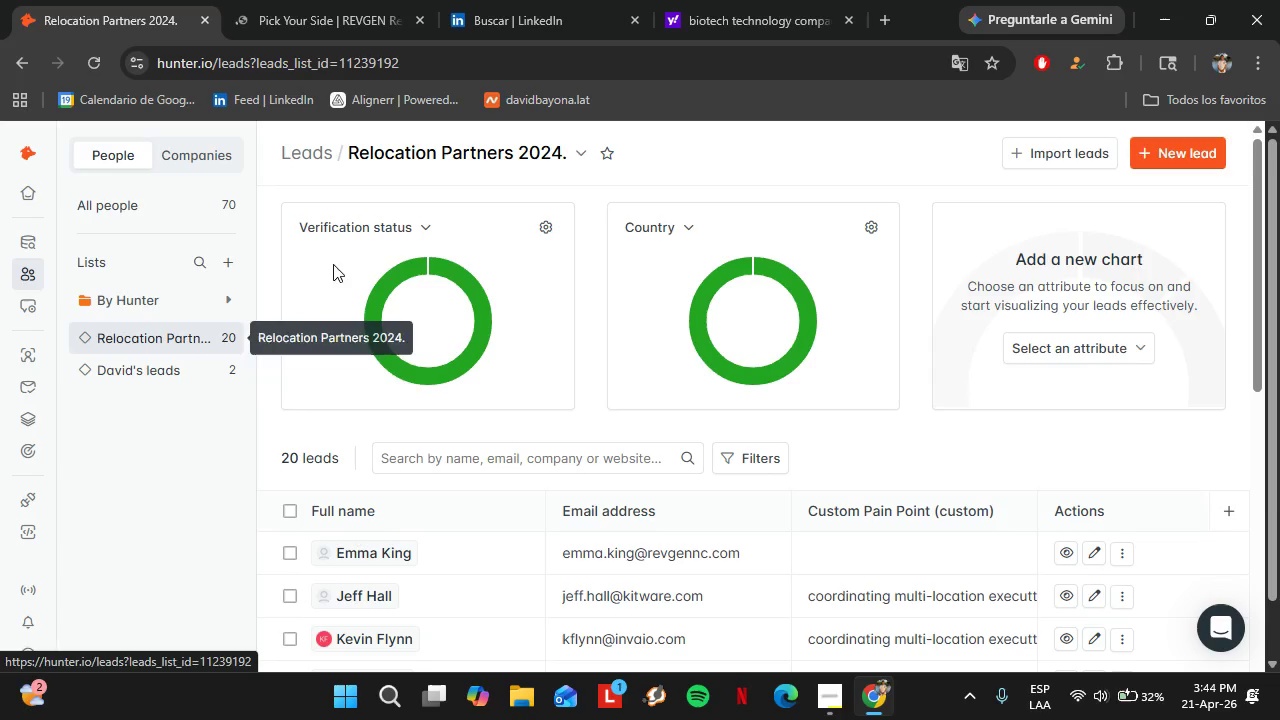 
wait(36.12)
 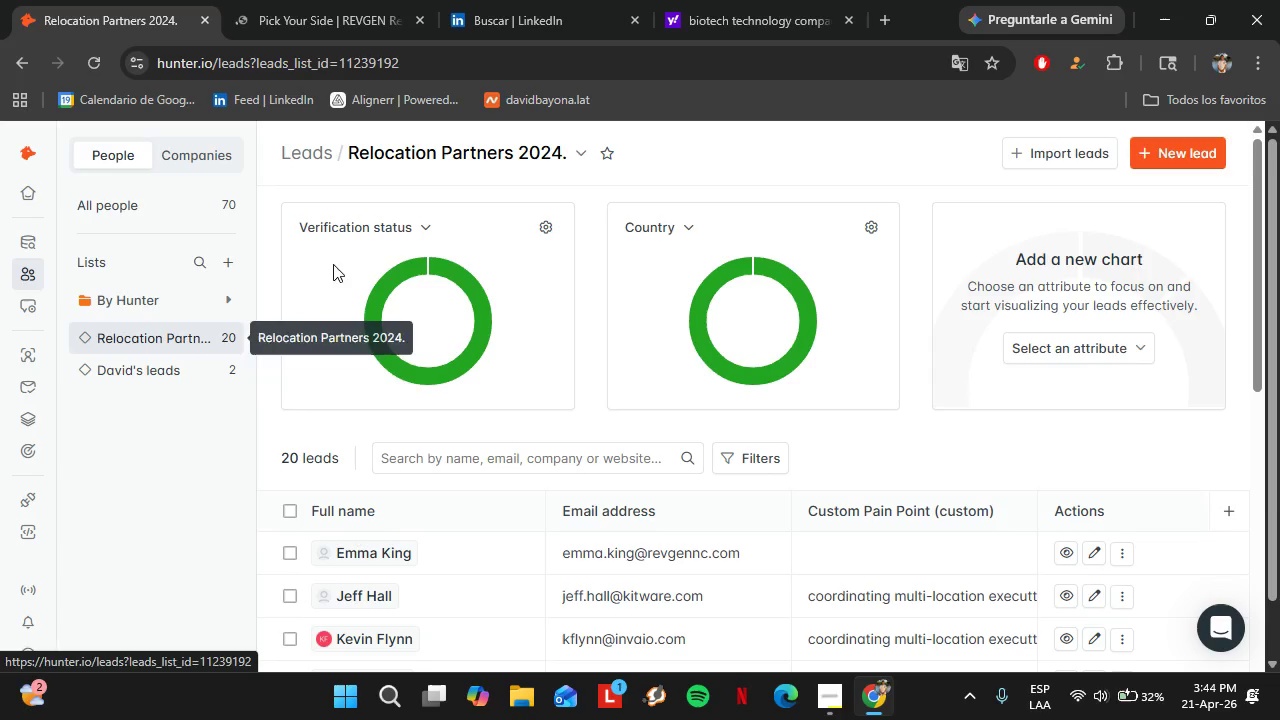 
left_click([79, 0])
 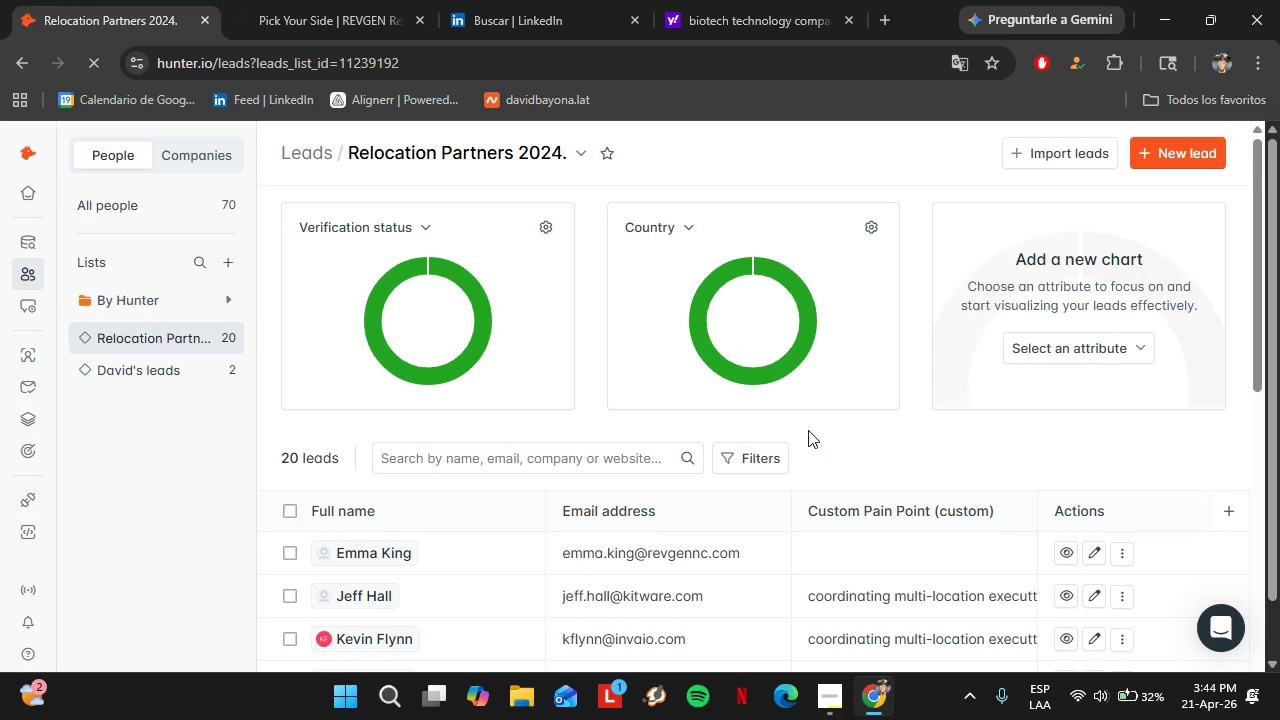 
scroll: coordinate [814, 441], scroll_direction: down, amount: 3.0
 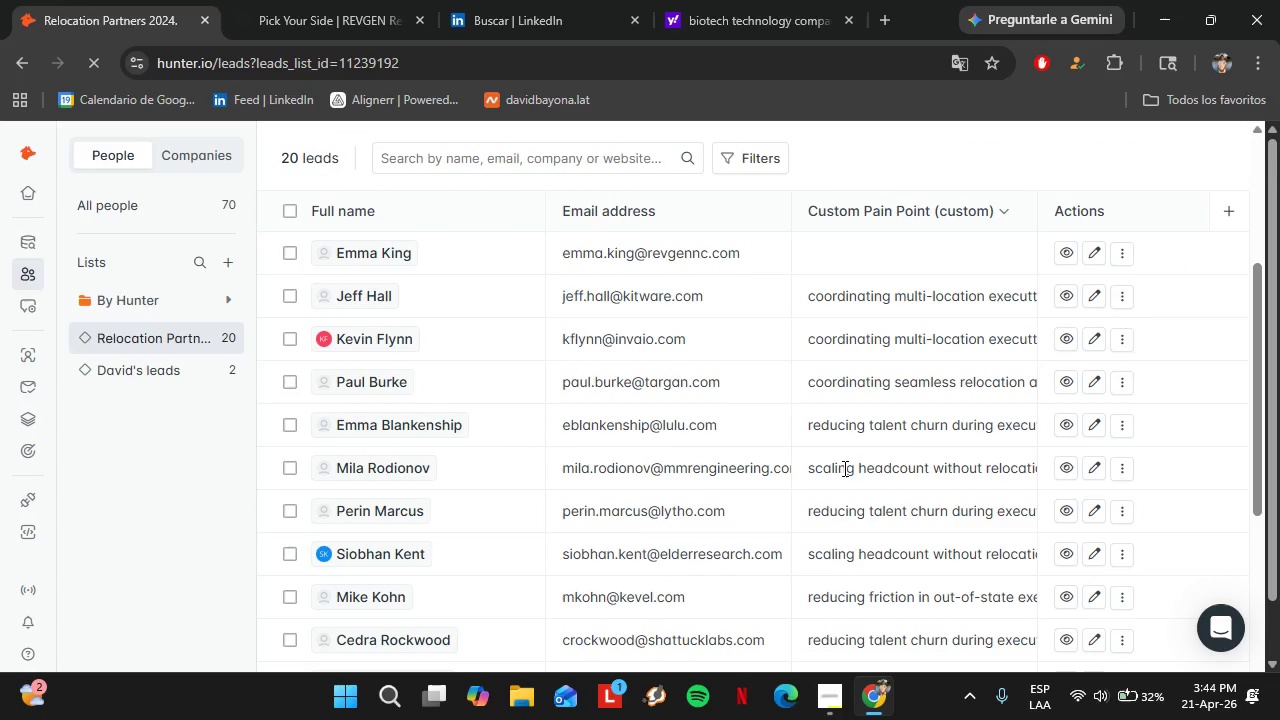 
double_click([844, 466])
 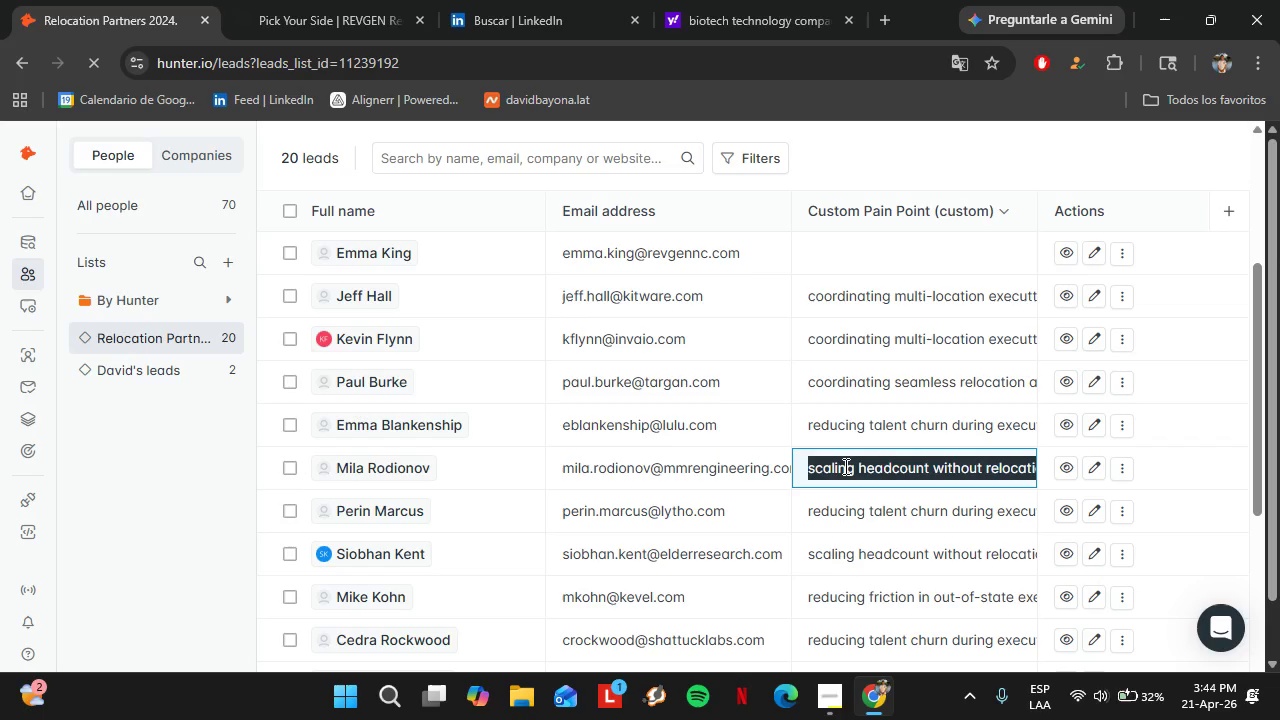 
triple_click([844, 466])
 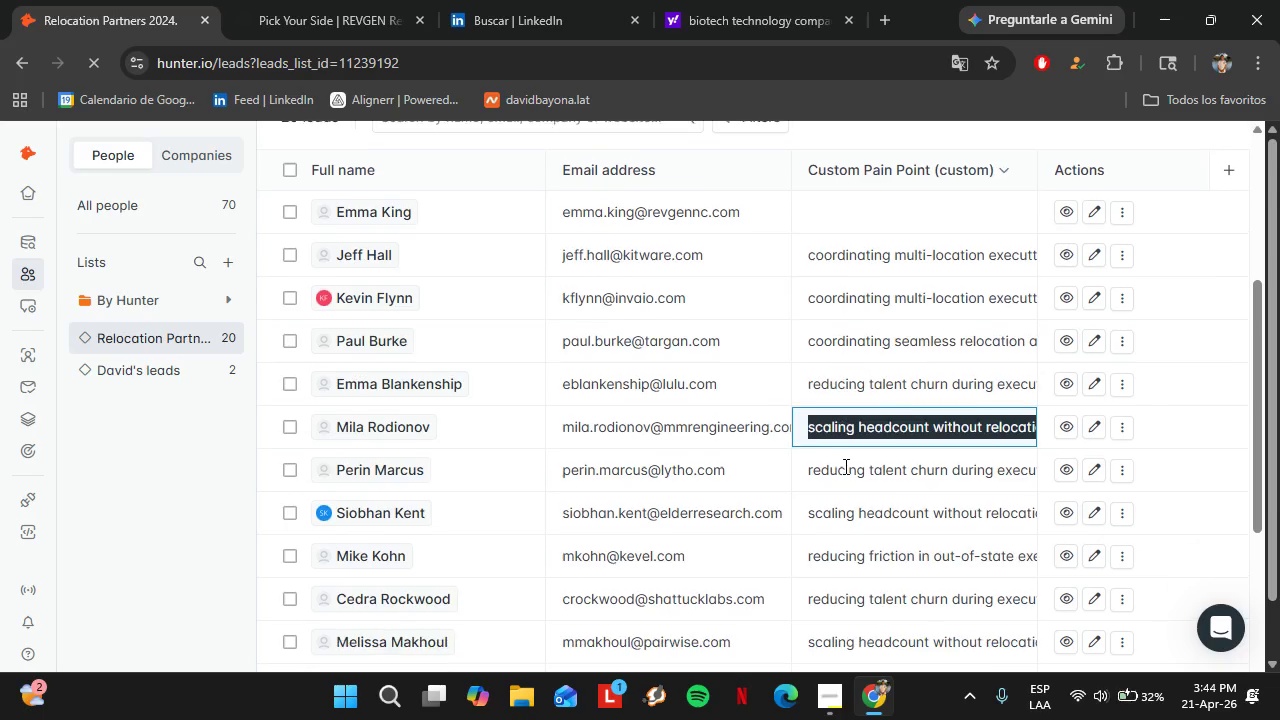 
scroll: coordinate [895, 510], scroll_direction: down, amount: 4.0
 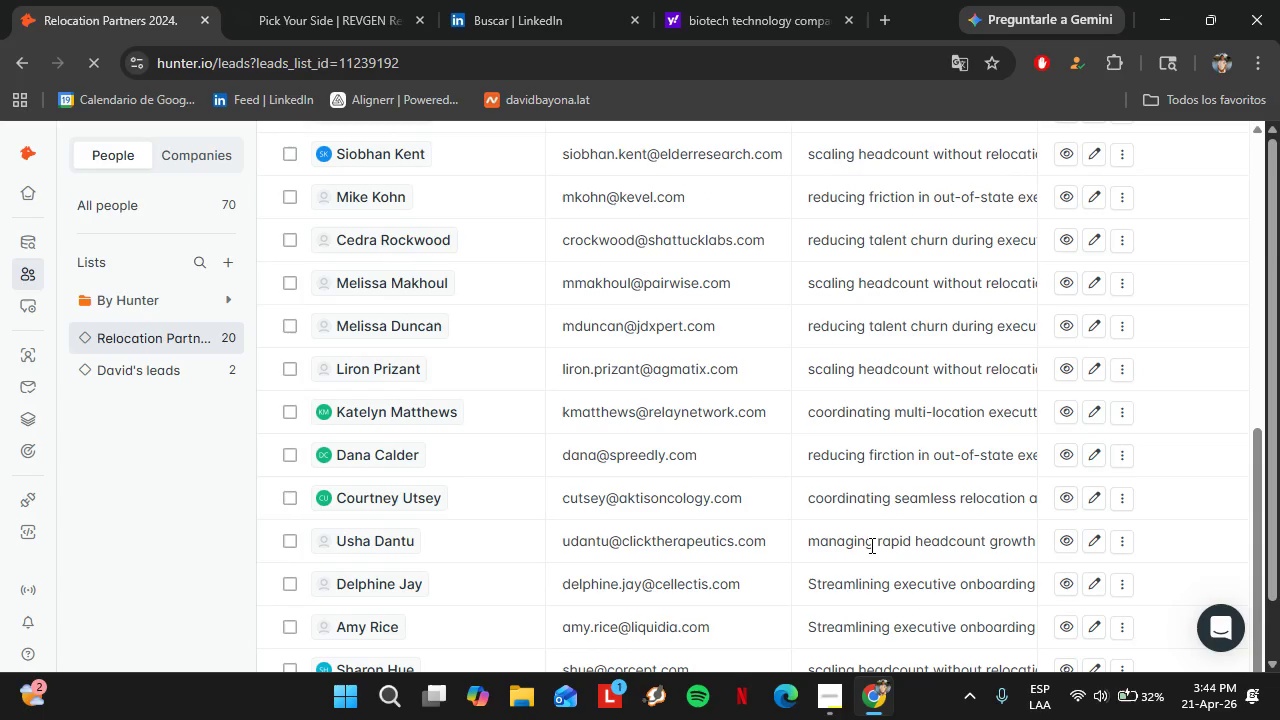 
double_click([870, 545])
 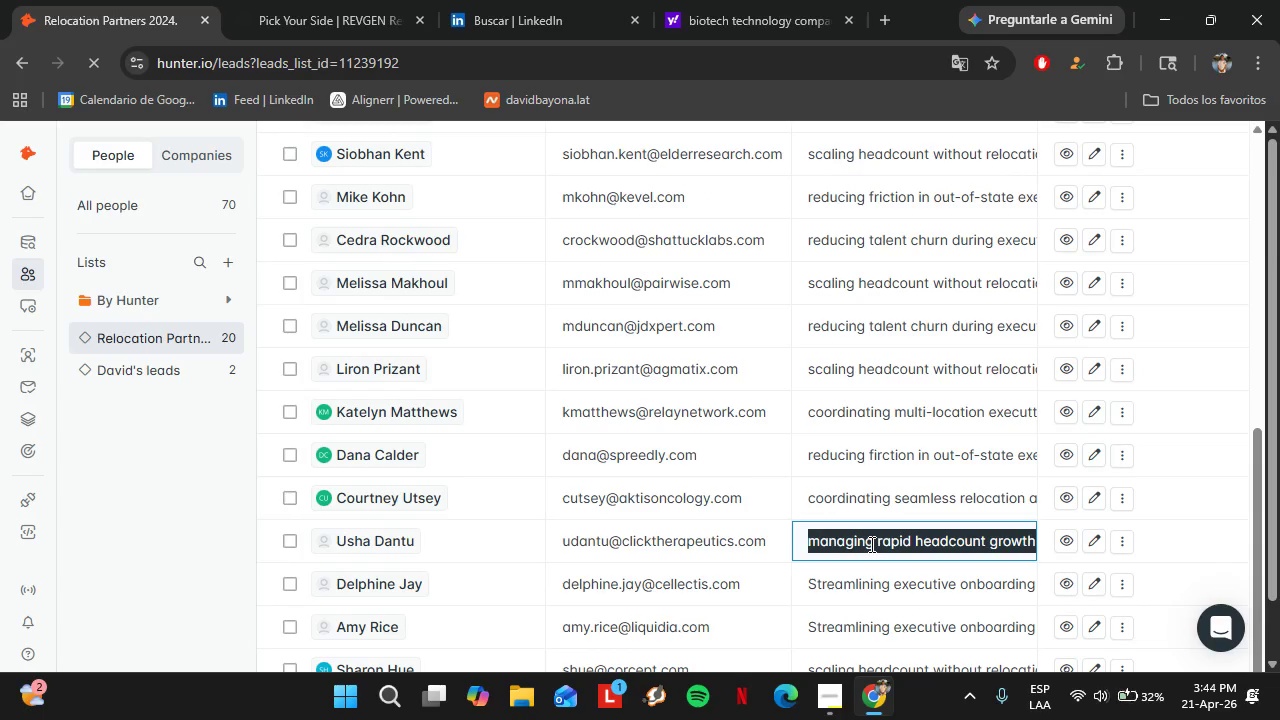 
triple_click([870, 544])
 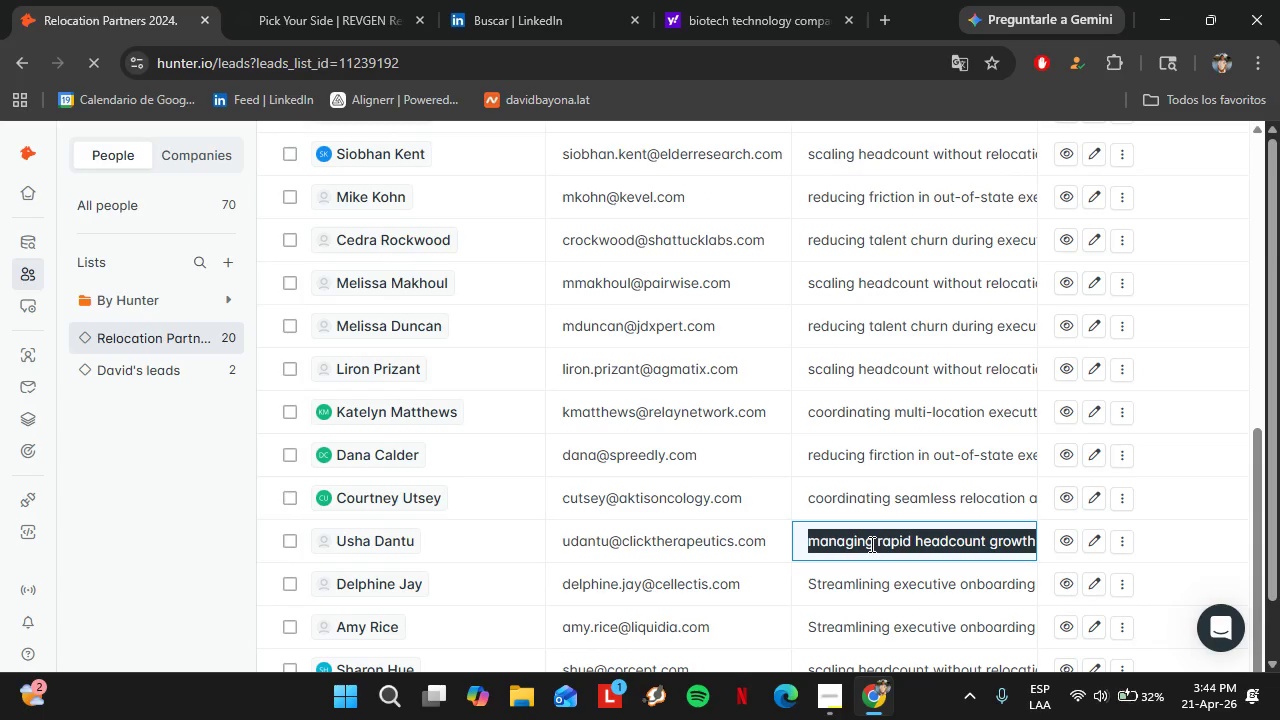 
right_click([870, 544])
 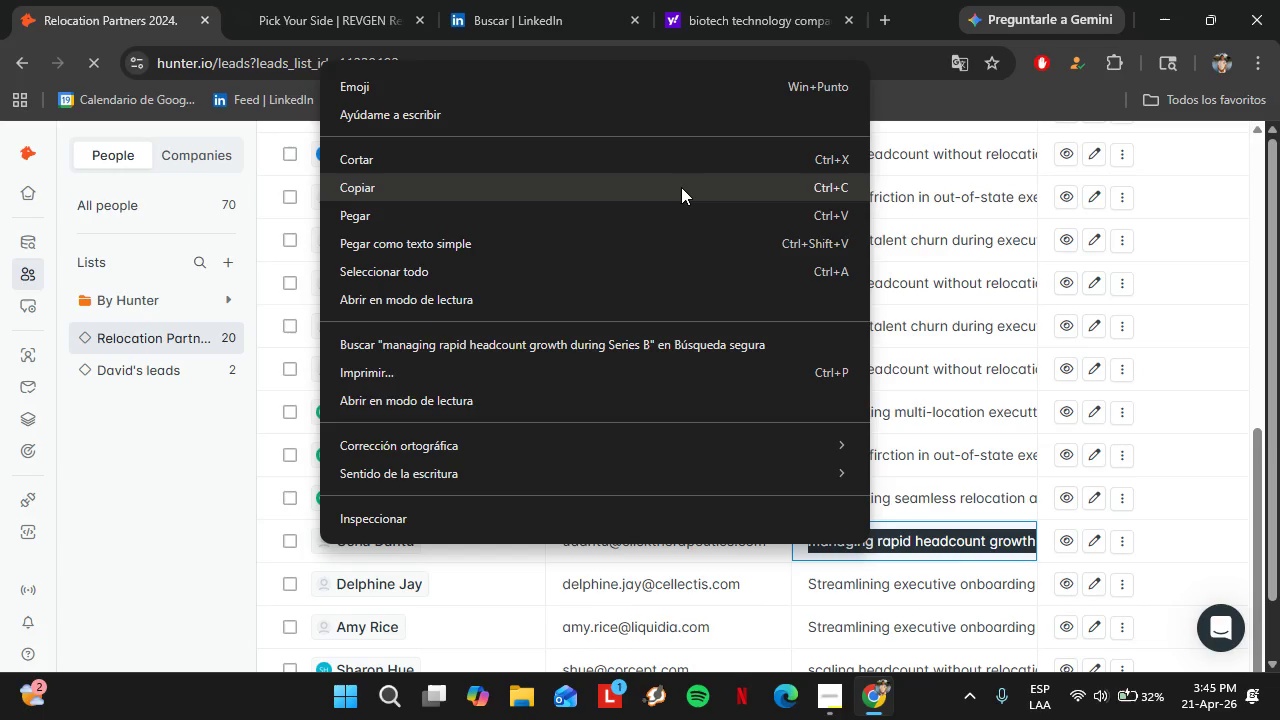 
left_click([681, 187])
 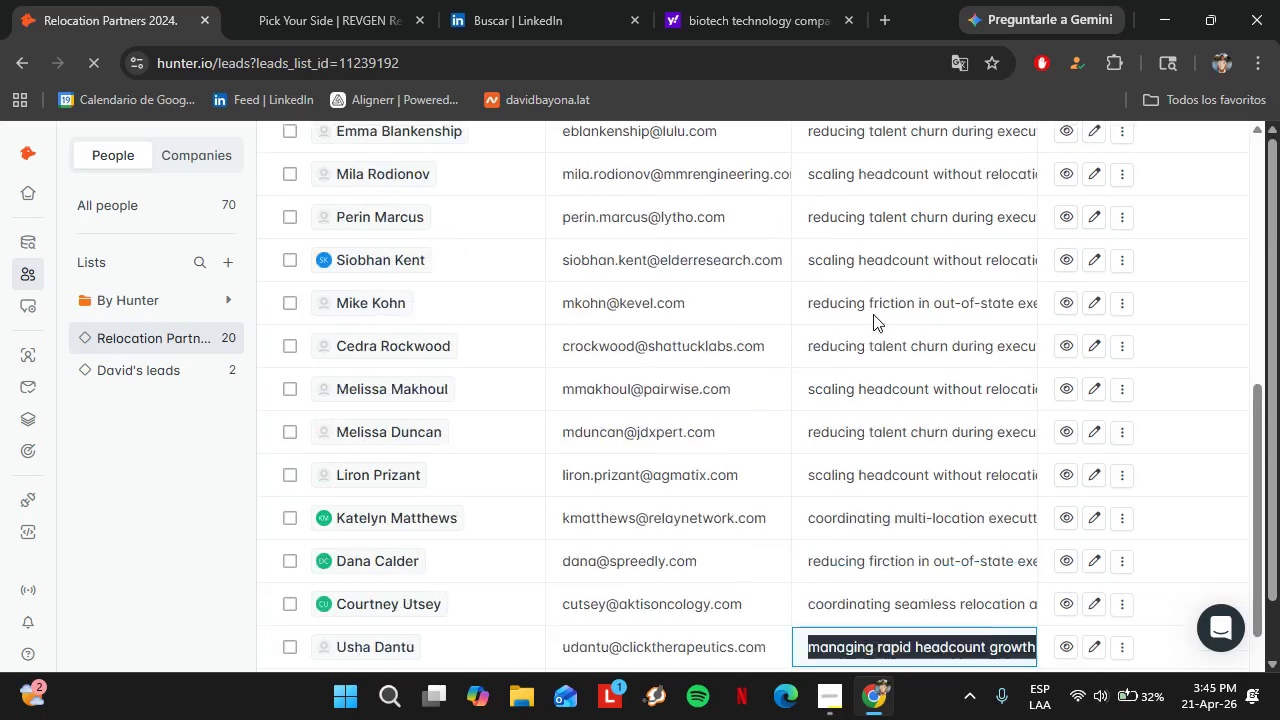 
scroll: coordinate [873, 314], scroll_direction: up, amount: 5.0
 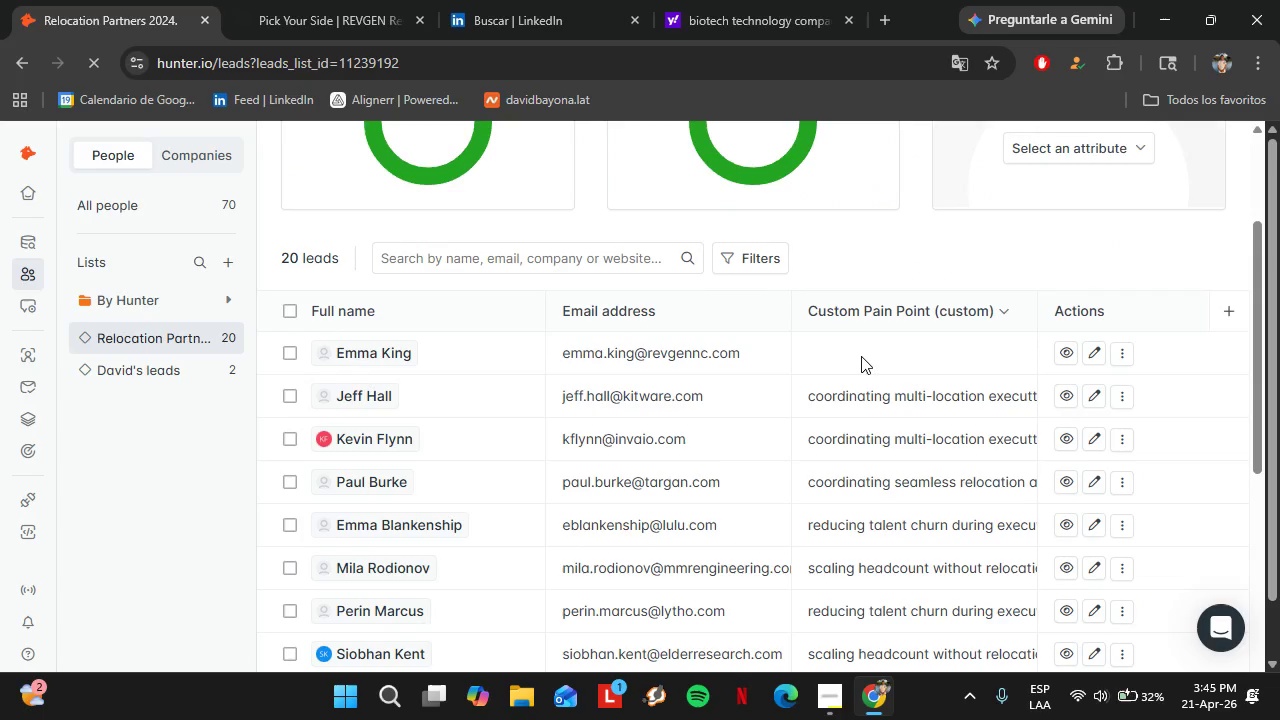 
double_click([861, 356])
 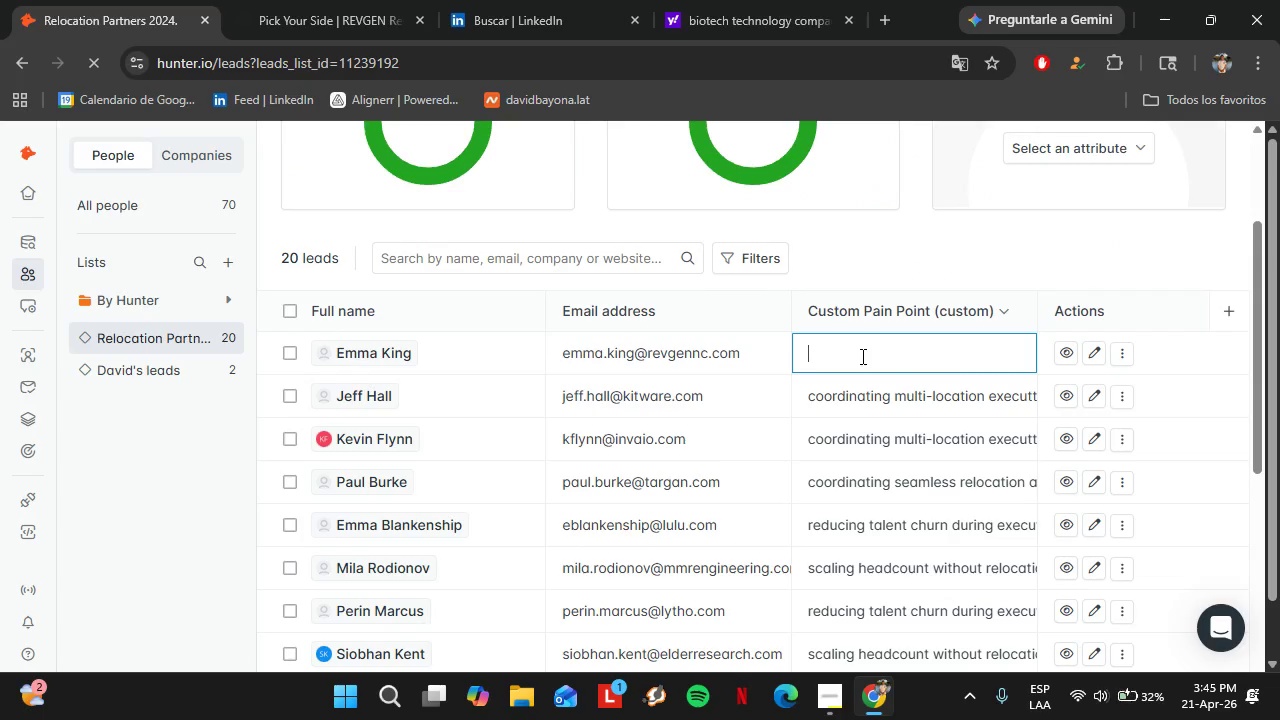 
triple_click([861, 356])
 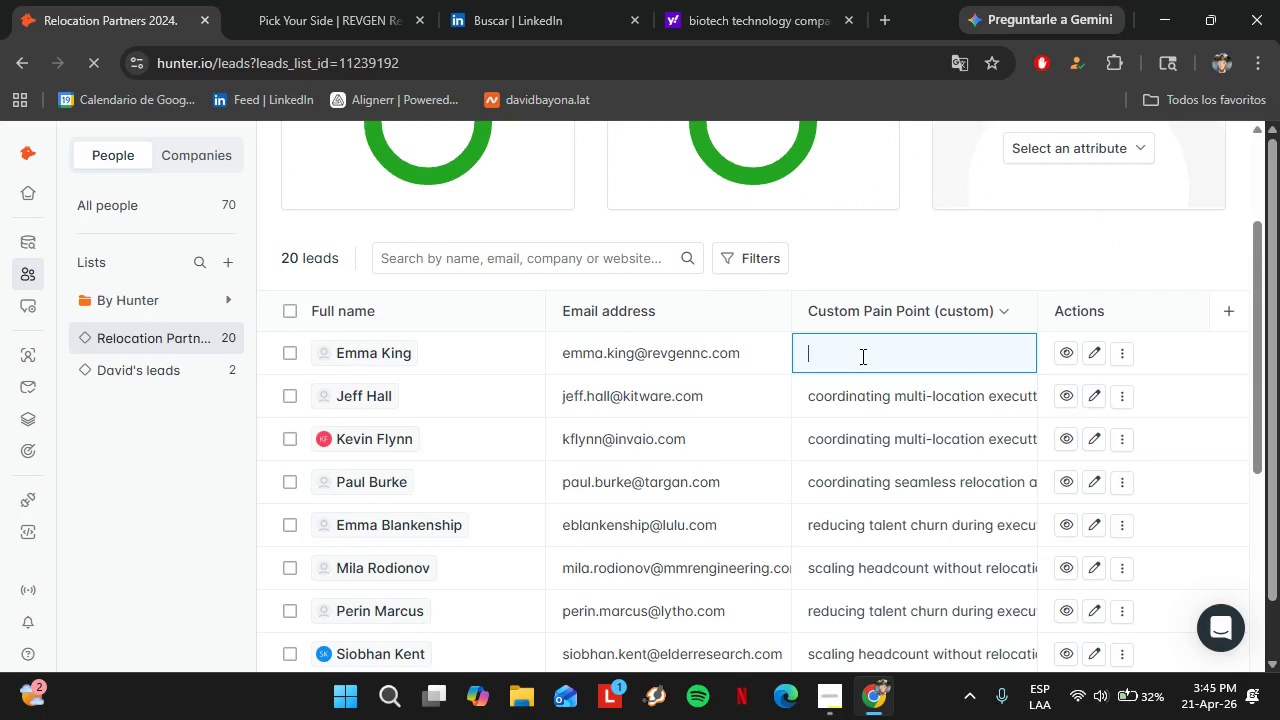 
triple_click([861, 356])
 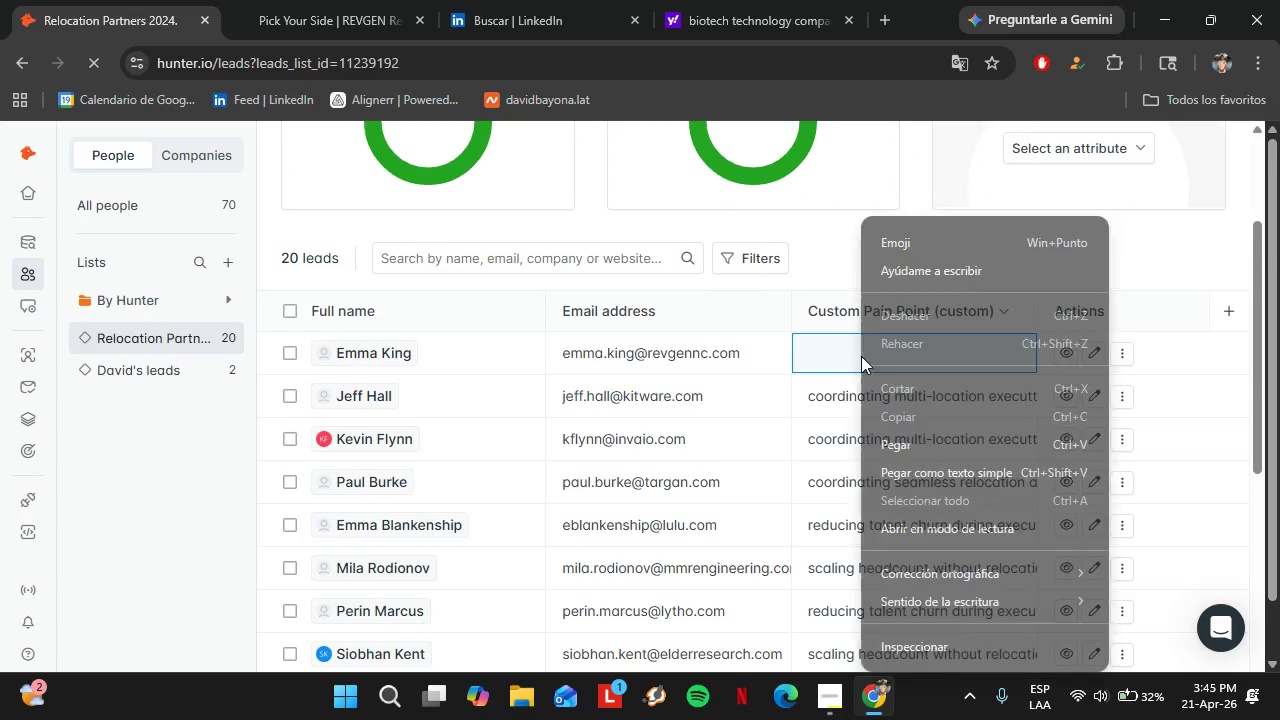 
right_click([861, 356])
 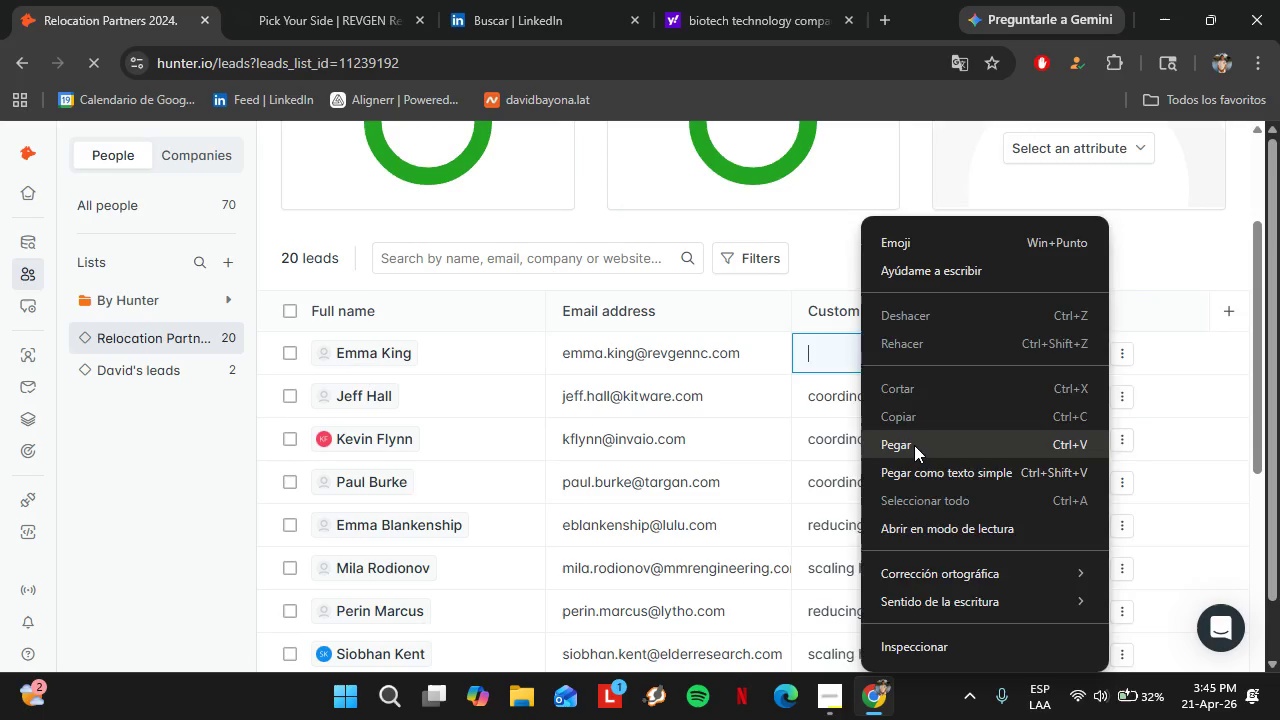 
left_click([914, 445])
 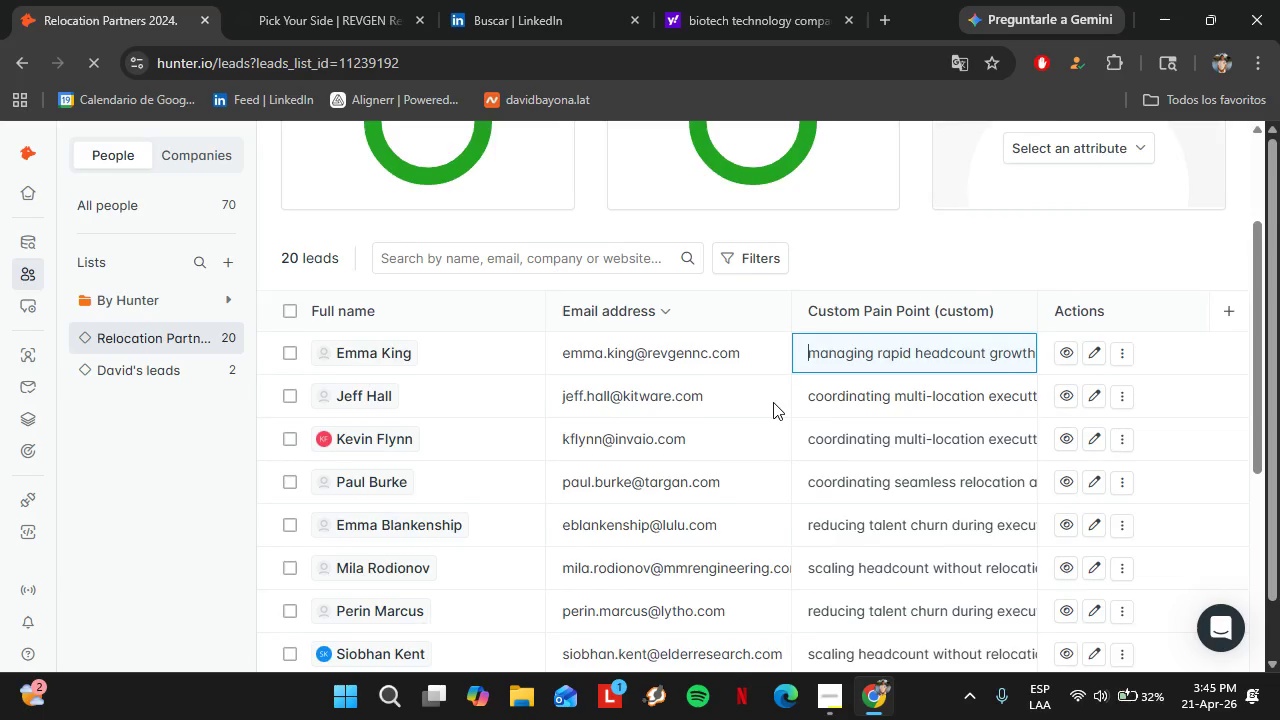 
scroll: coordinate [566, 428], scroll_direction: up, amount: 2.0
 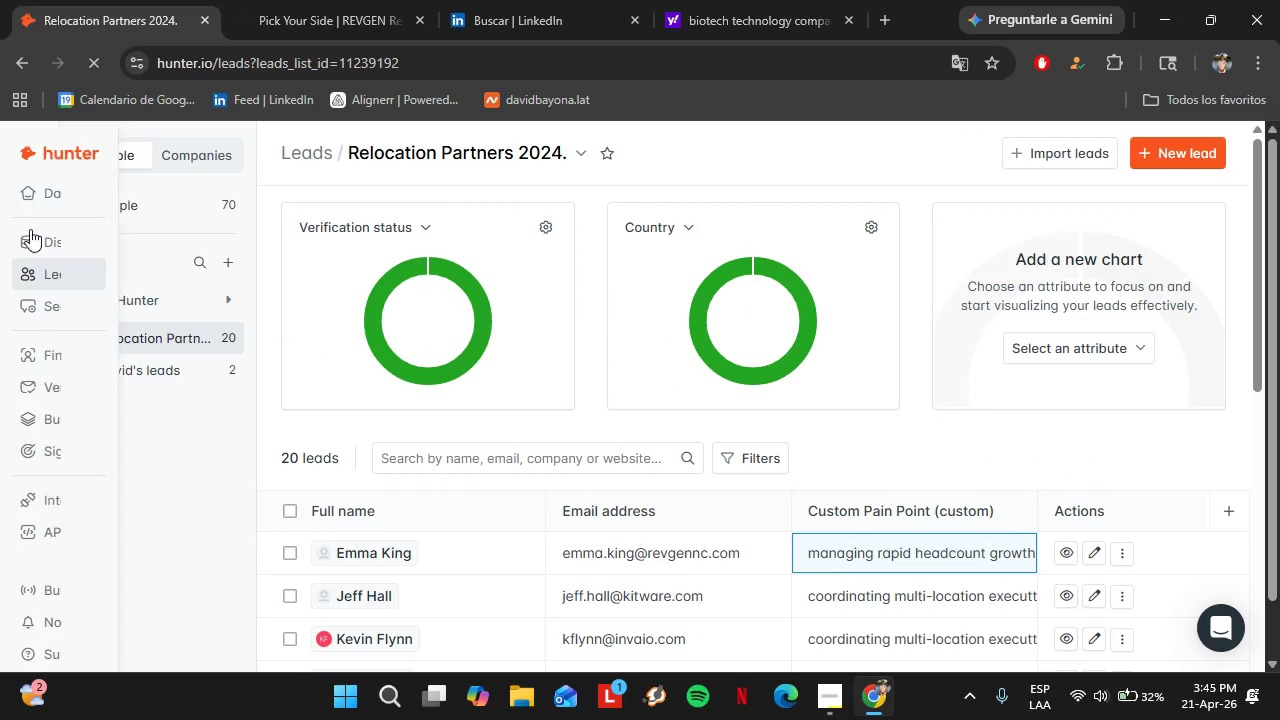 
left_click([28, 235])
 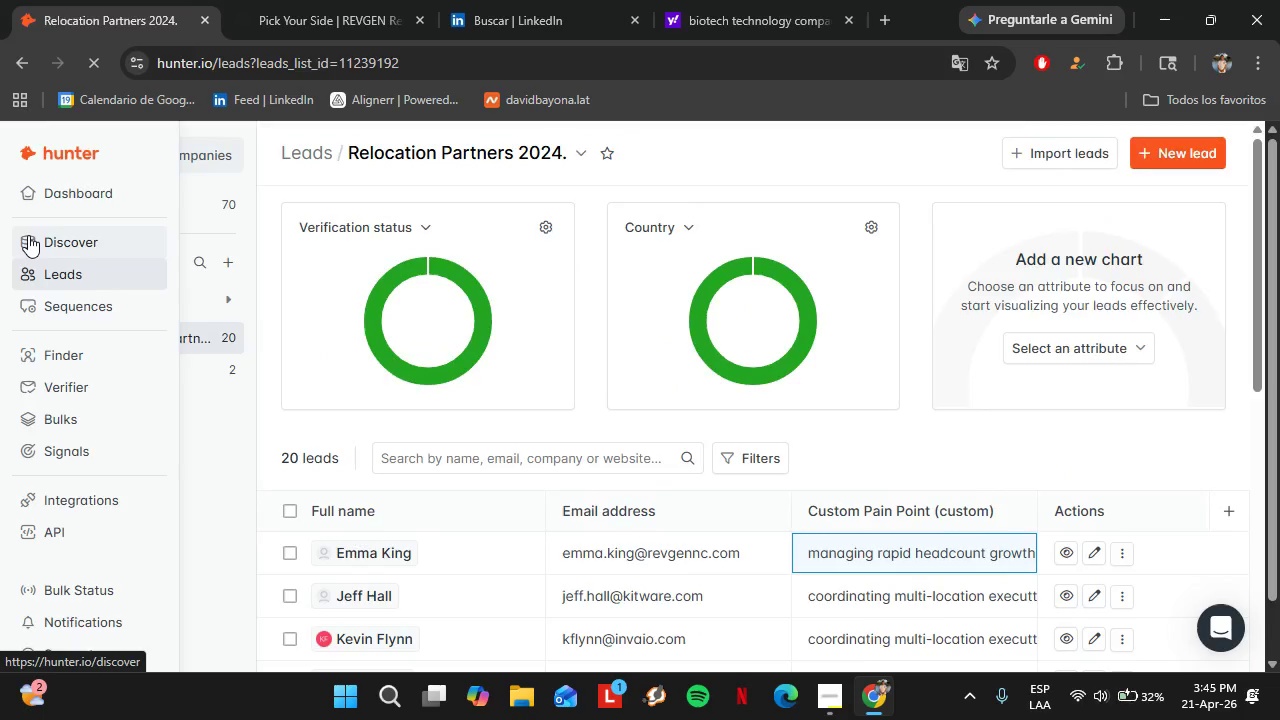 
left_click([257, 0])
 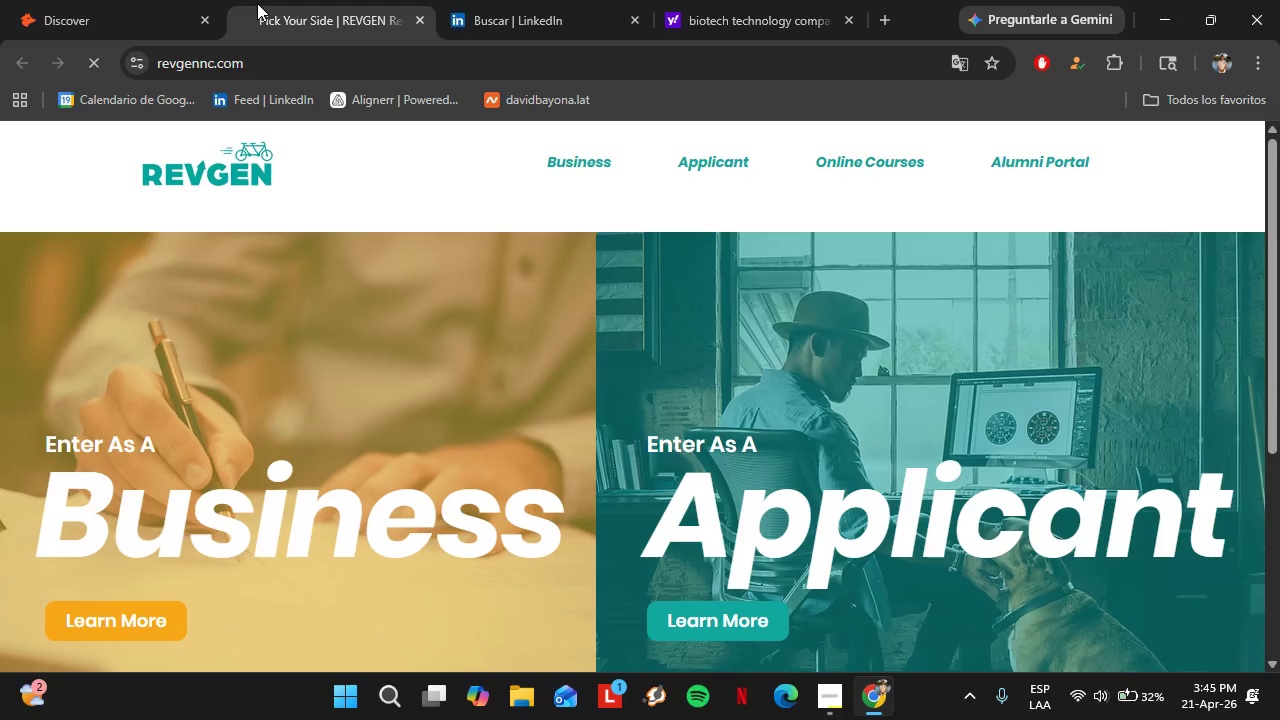 
wait(13.8)
 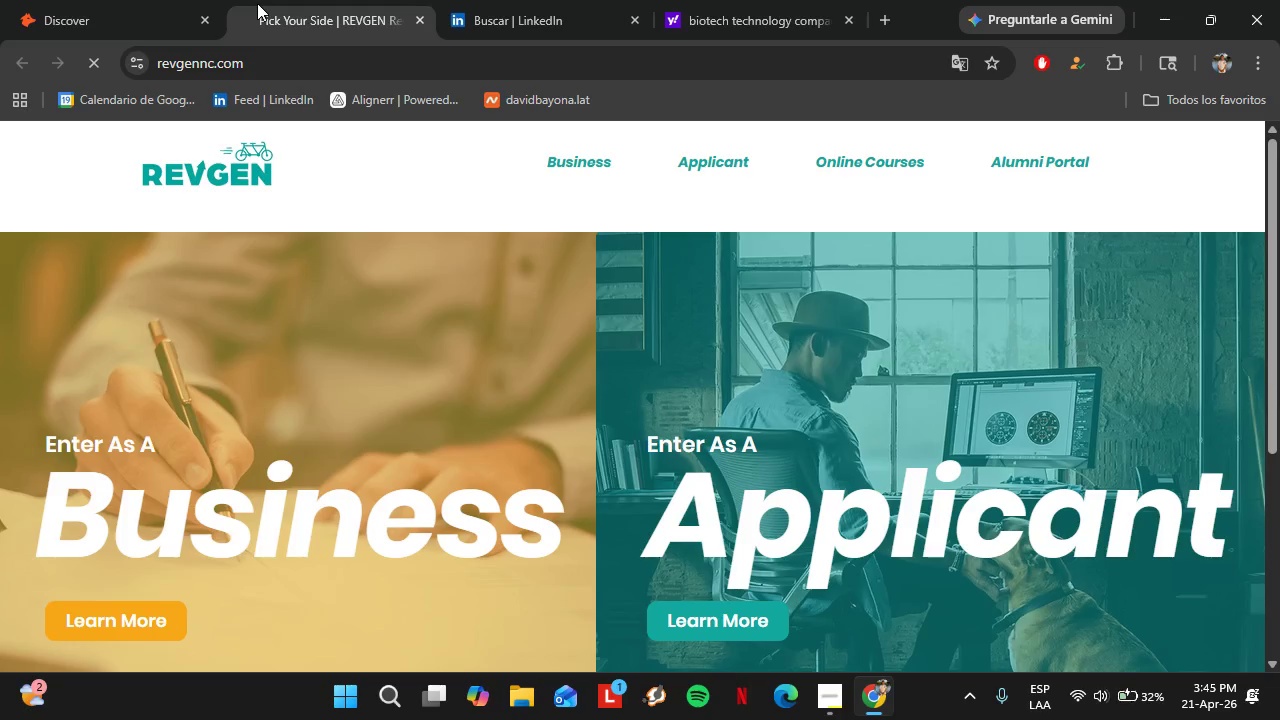 
left_click([575, 0])
 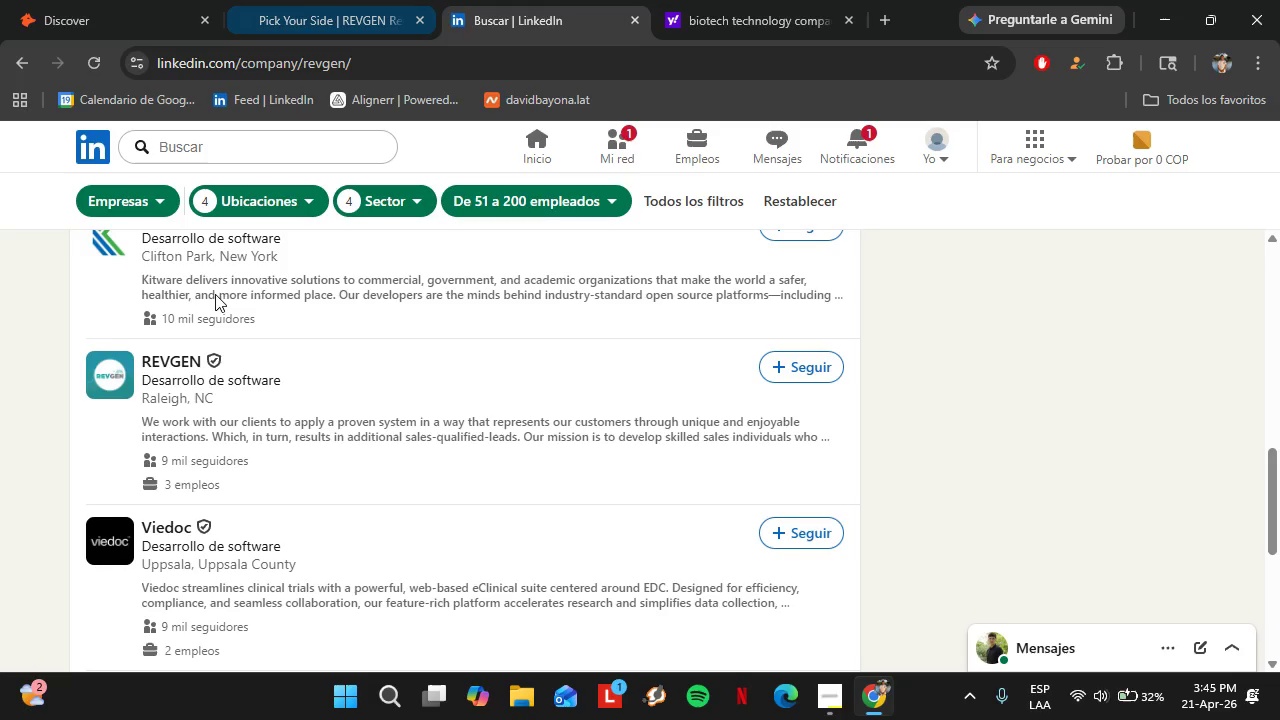 
scroll: coordinate [252, 379], scroll_direction: down, amount: 1.0
 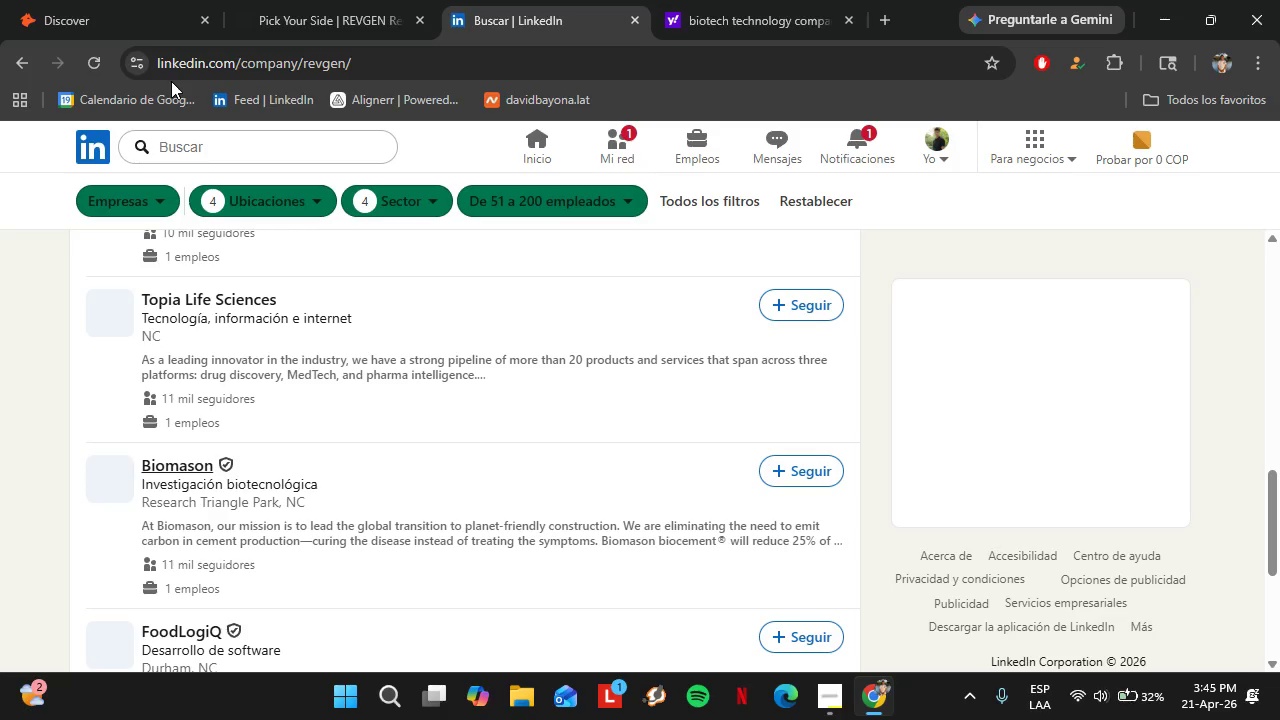 
left_click([139, 0])
 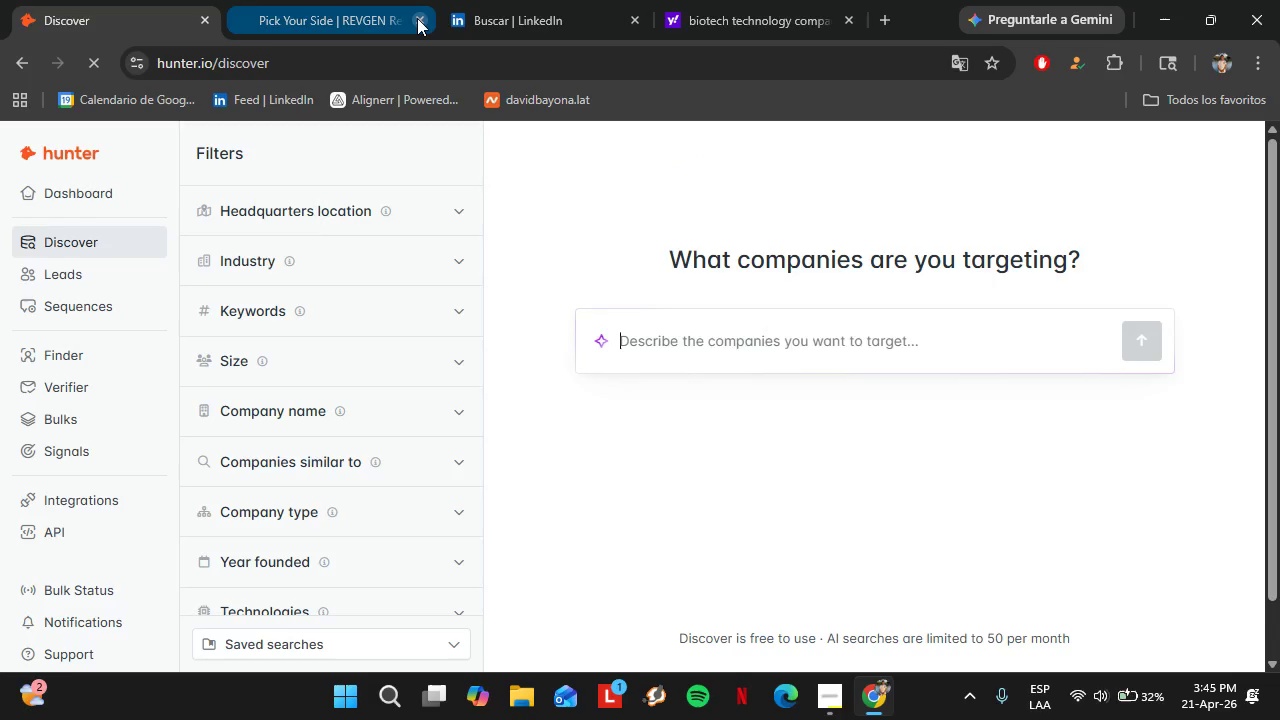 
left_click([417, 18])
 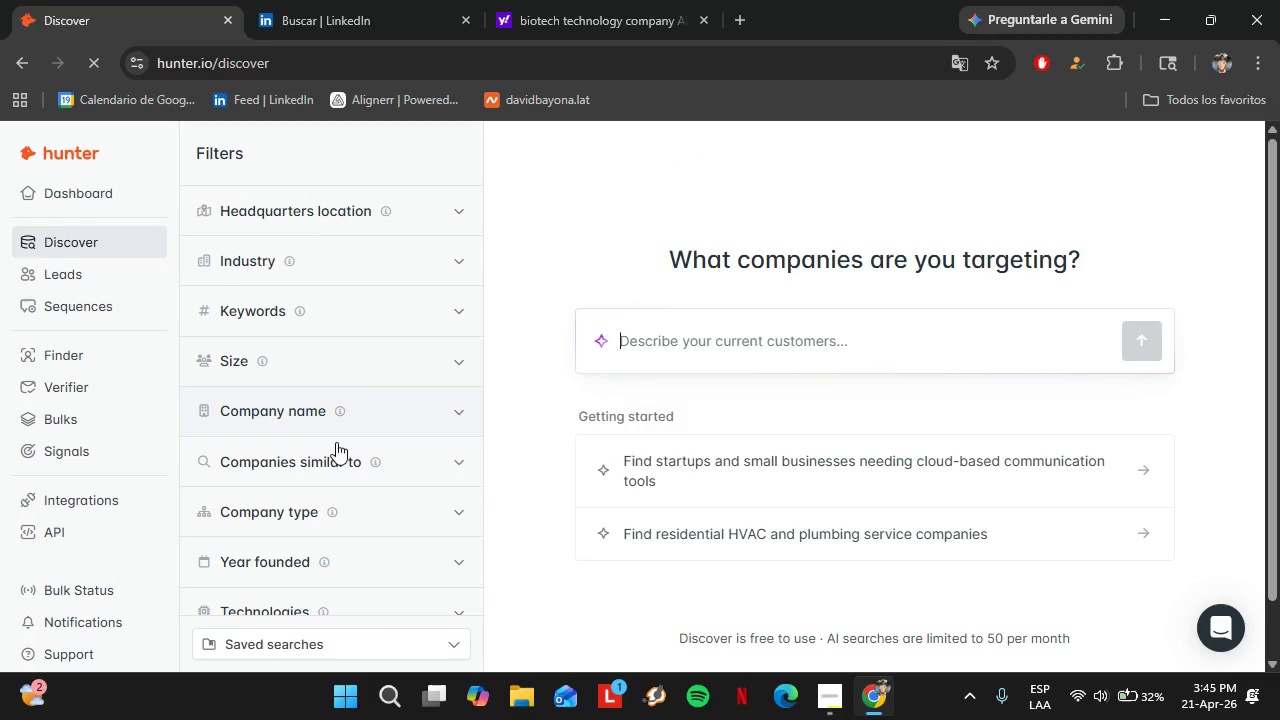 
left_click([328, 415])
 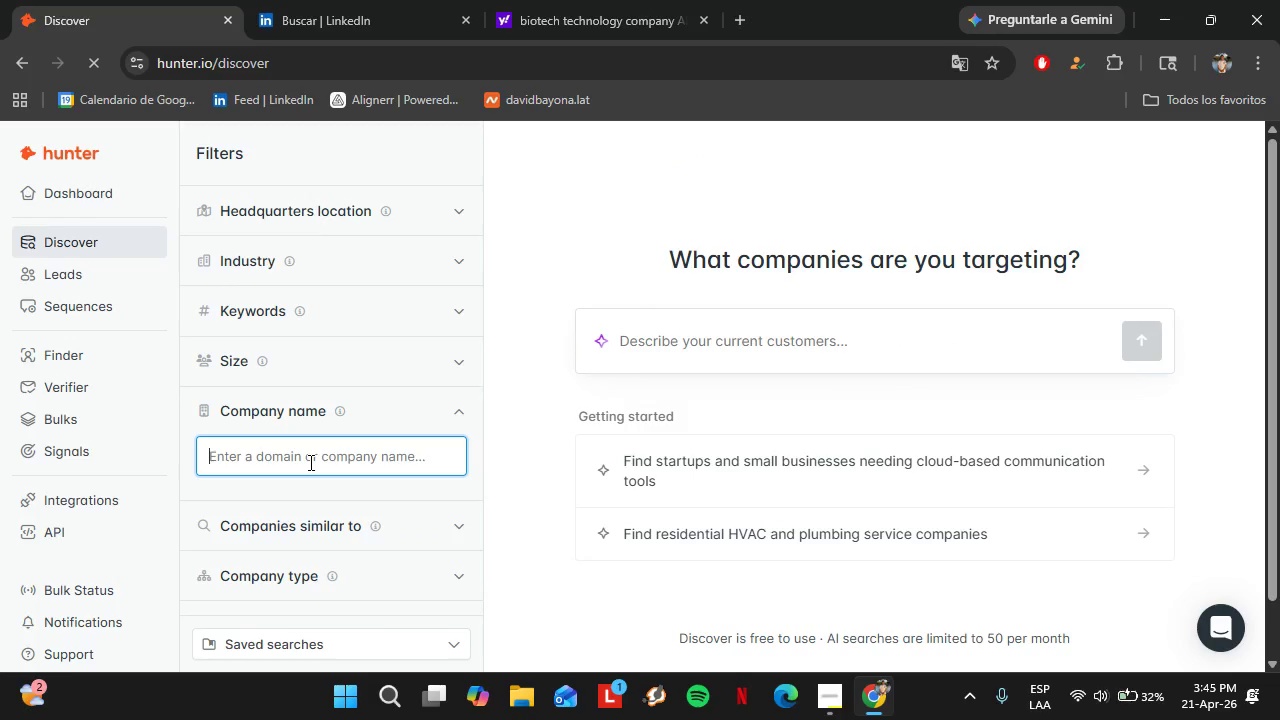 
left_click([309, 462])
 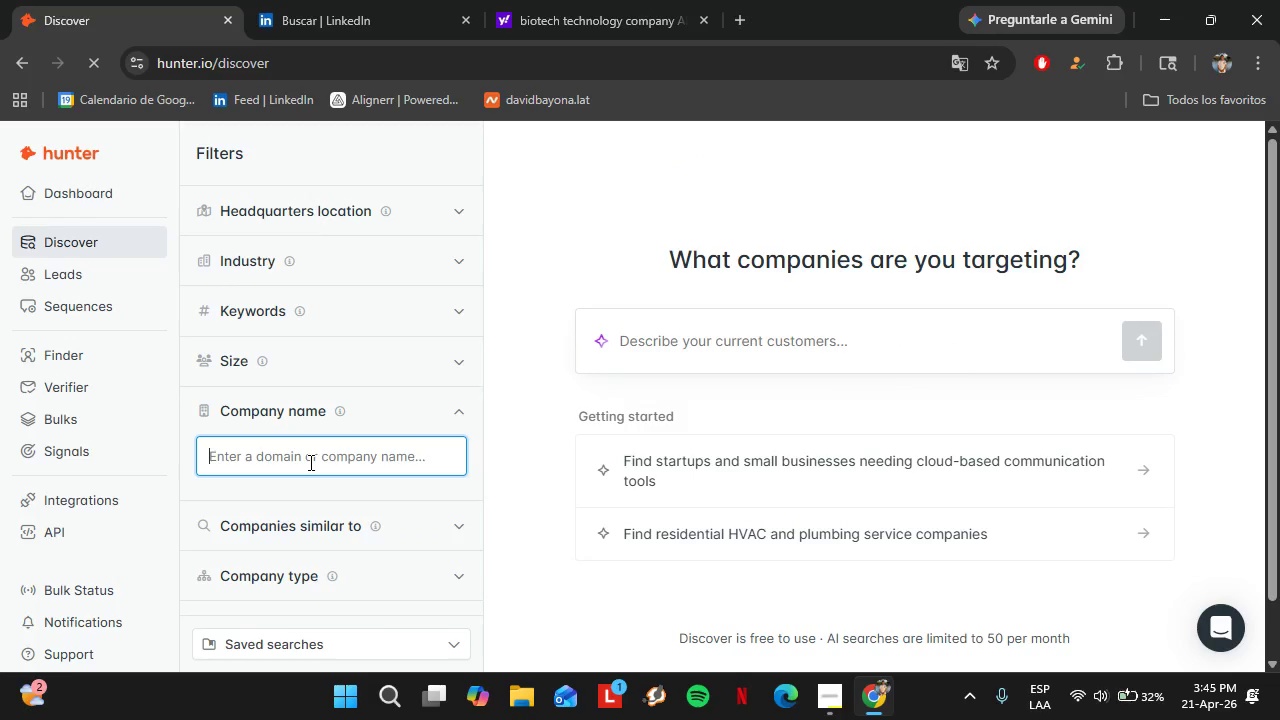 
type(Viedoc)
 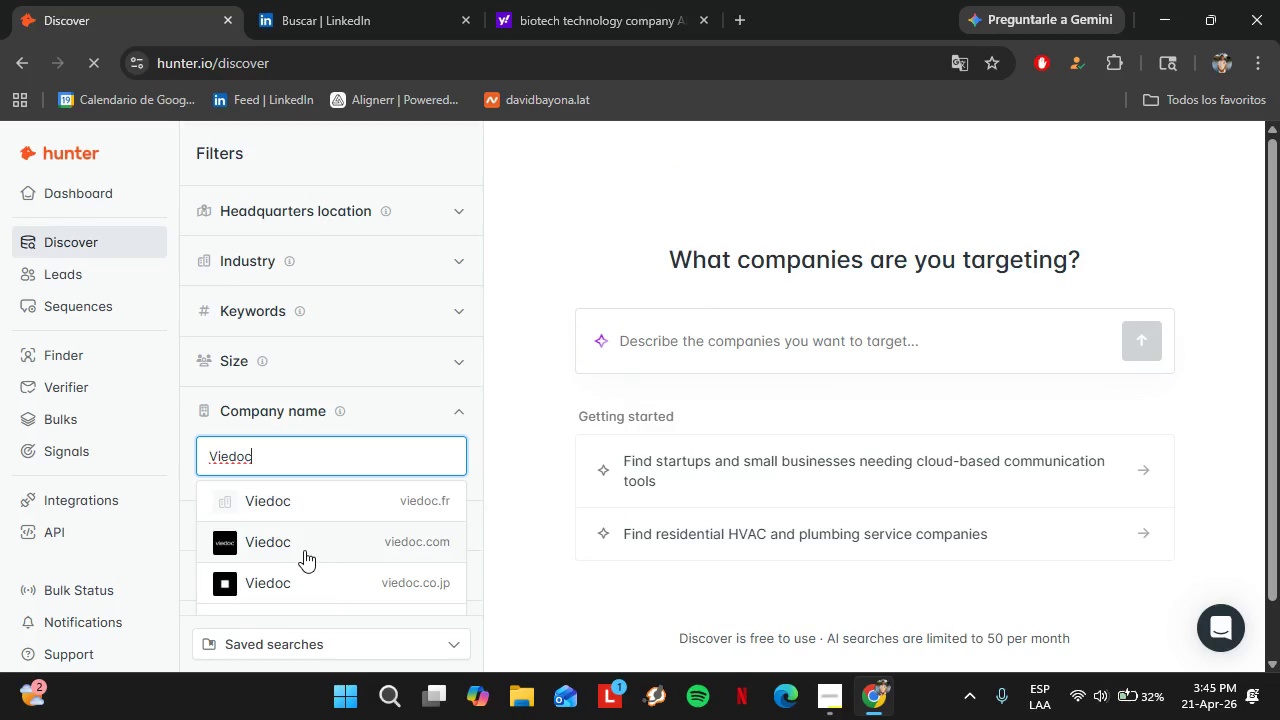 
left_click([300, 0])
 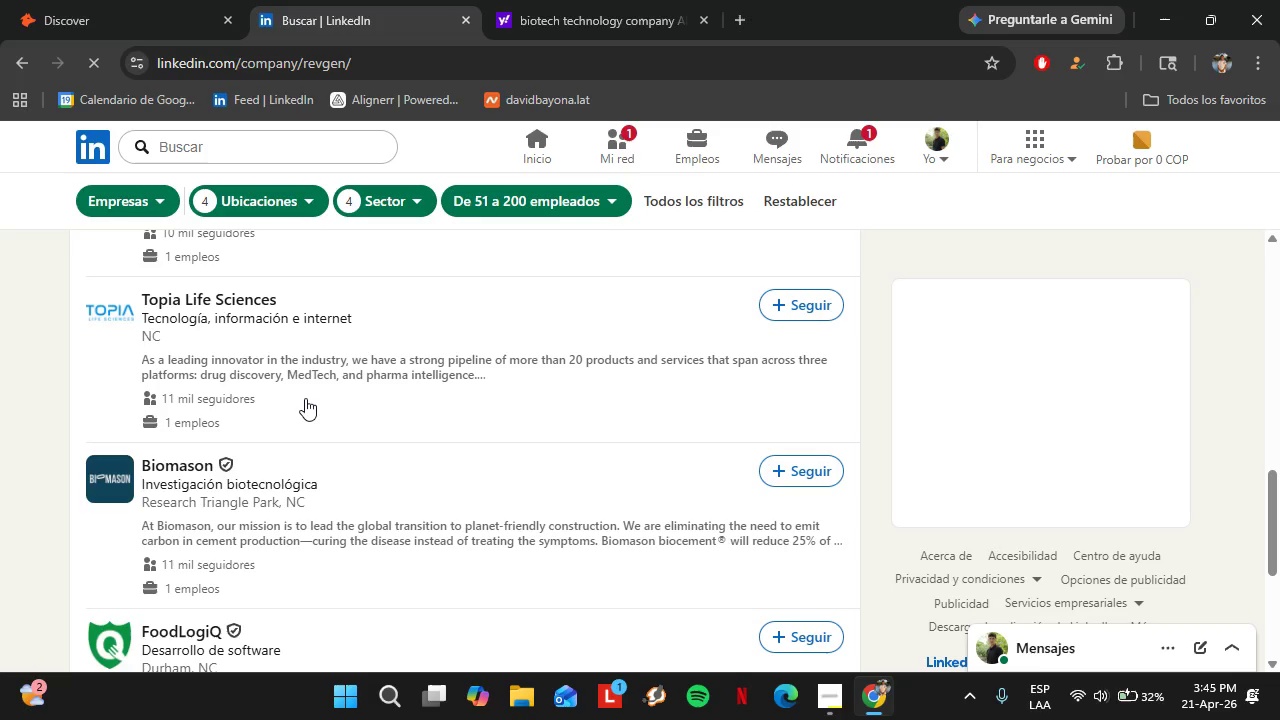 
scroll: coordinate [304, 399], scroll_direction: up, amount: 1.0
 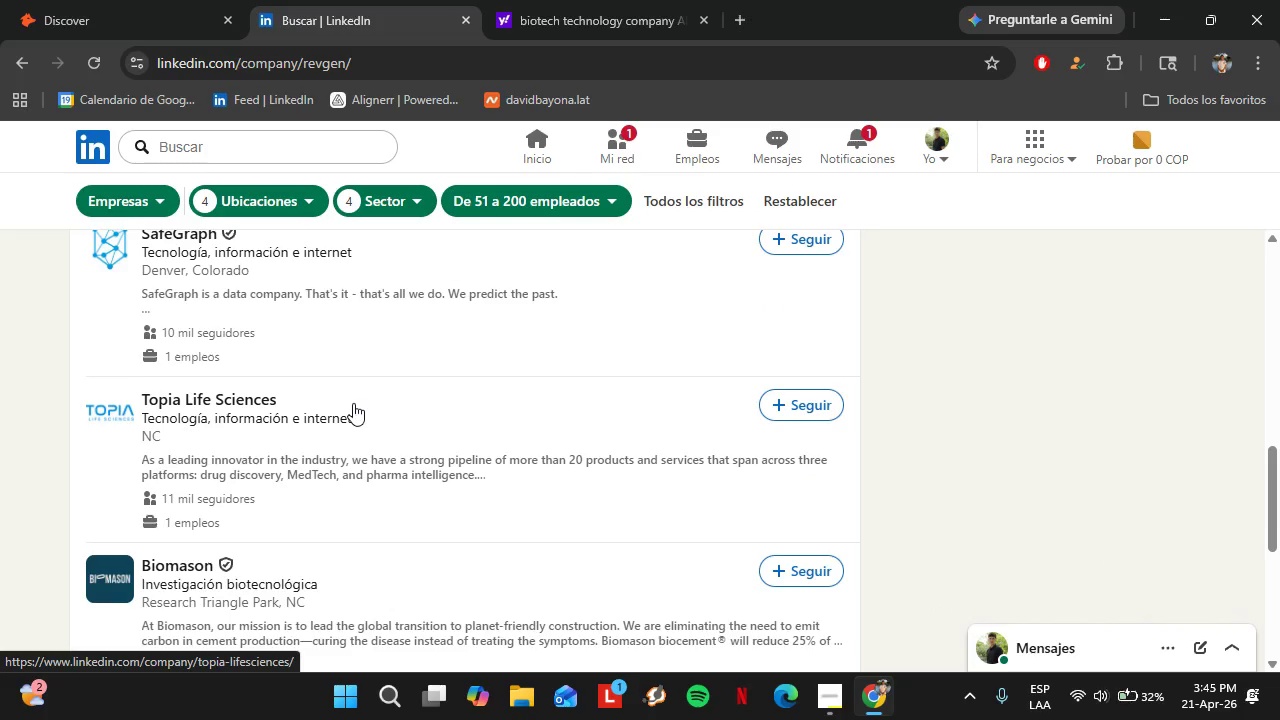 
scroll: coordinate [353, 403], scroll_direction: down, amount: 7.0
 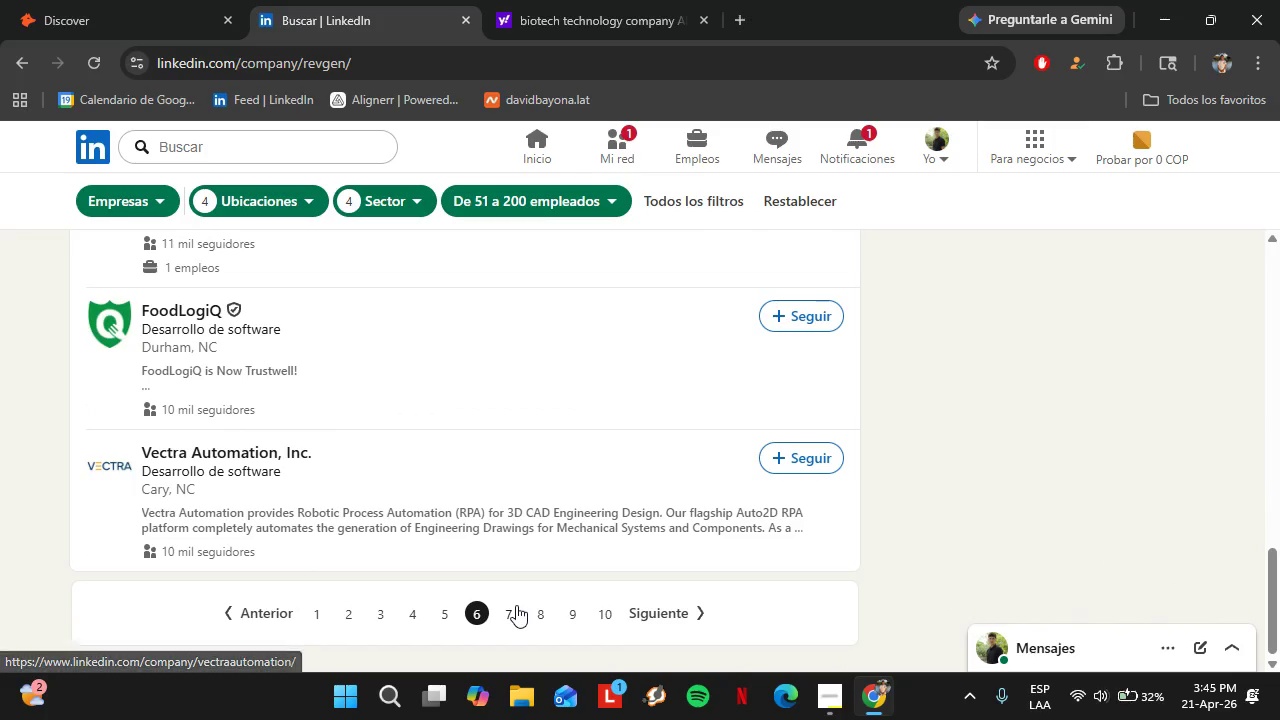 
left_click([512, 608])
 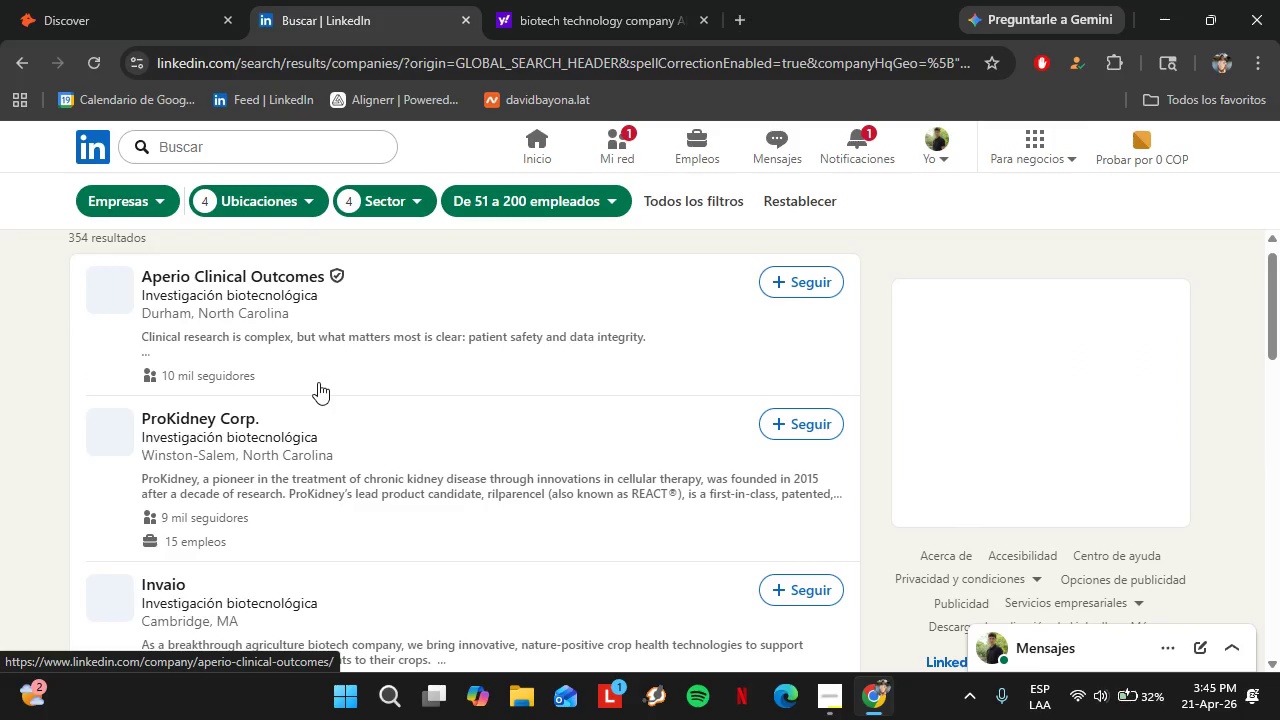 
scroll: coordinate [345, 402], scroll_direction: down, amount: 9.0
 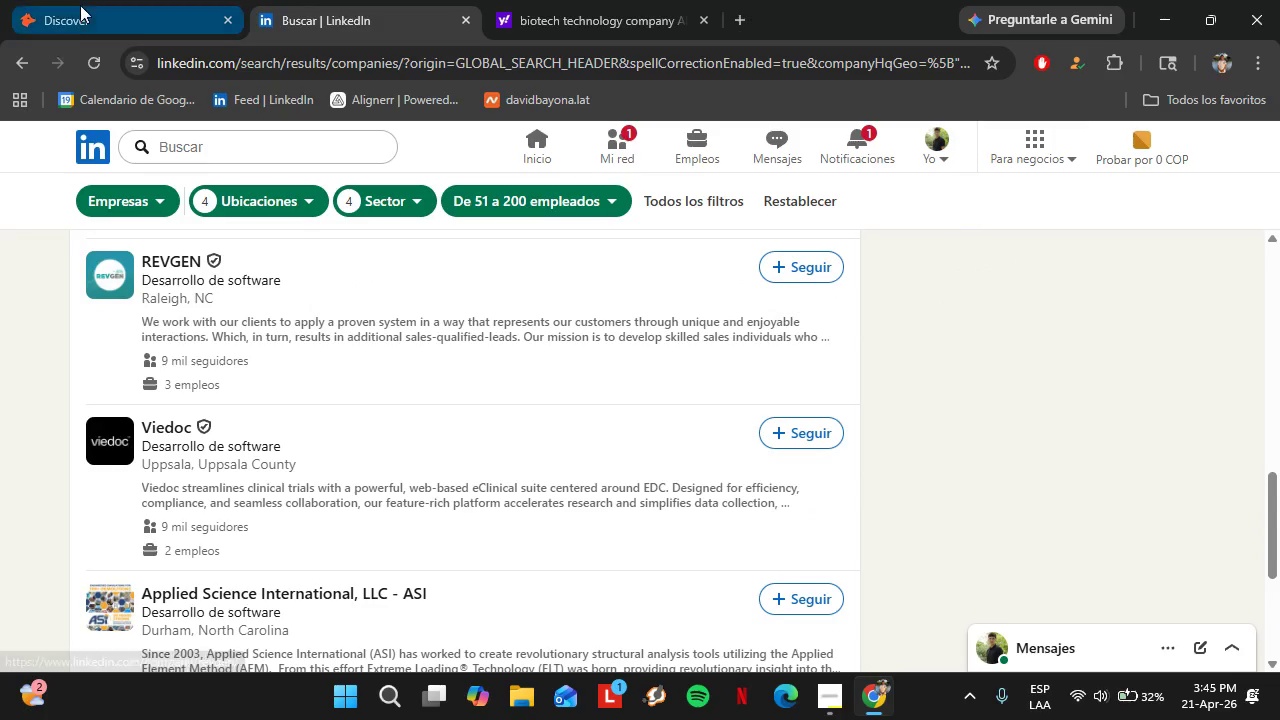 
left_click([80, 4])
 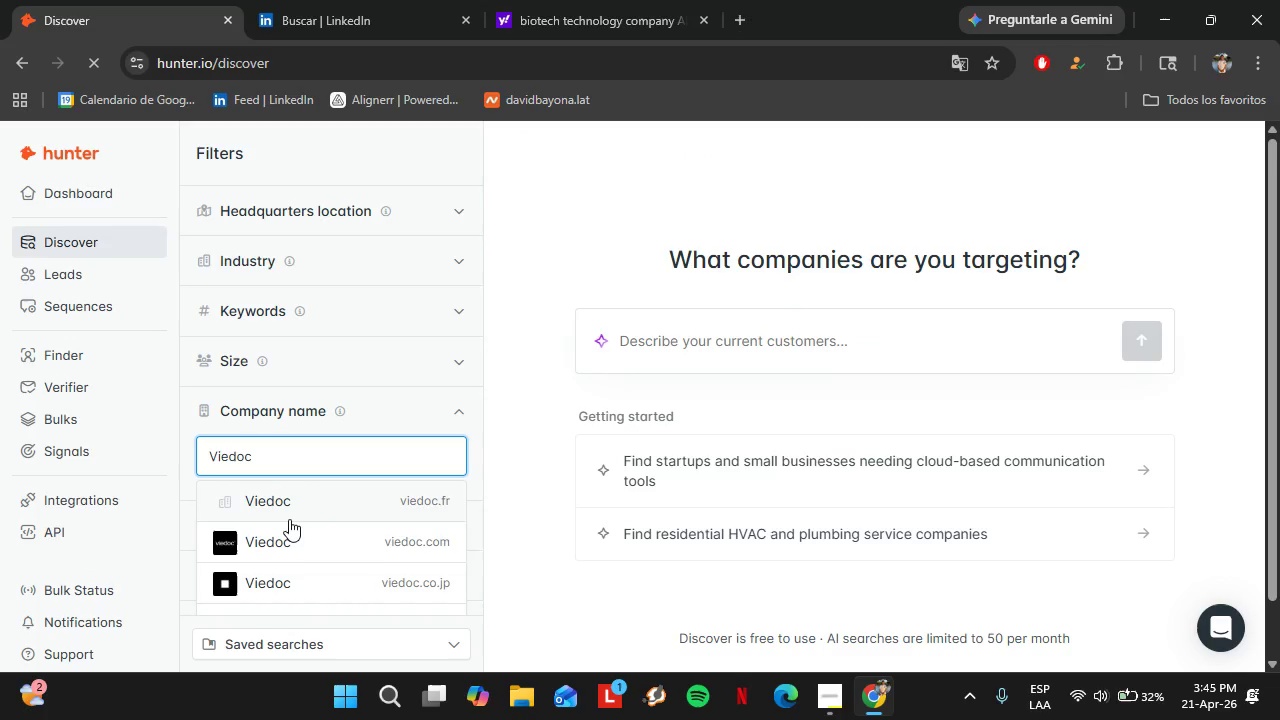 
left_click([268, 551])
 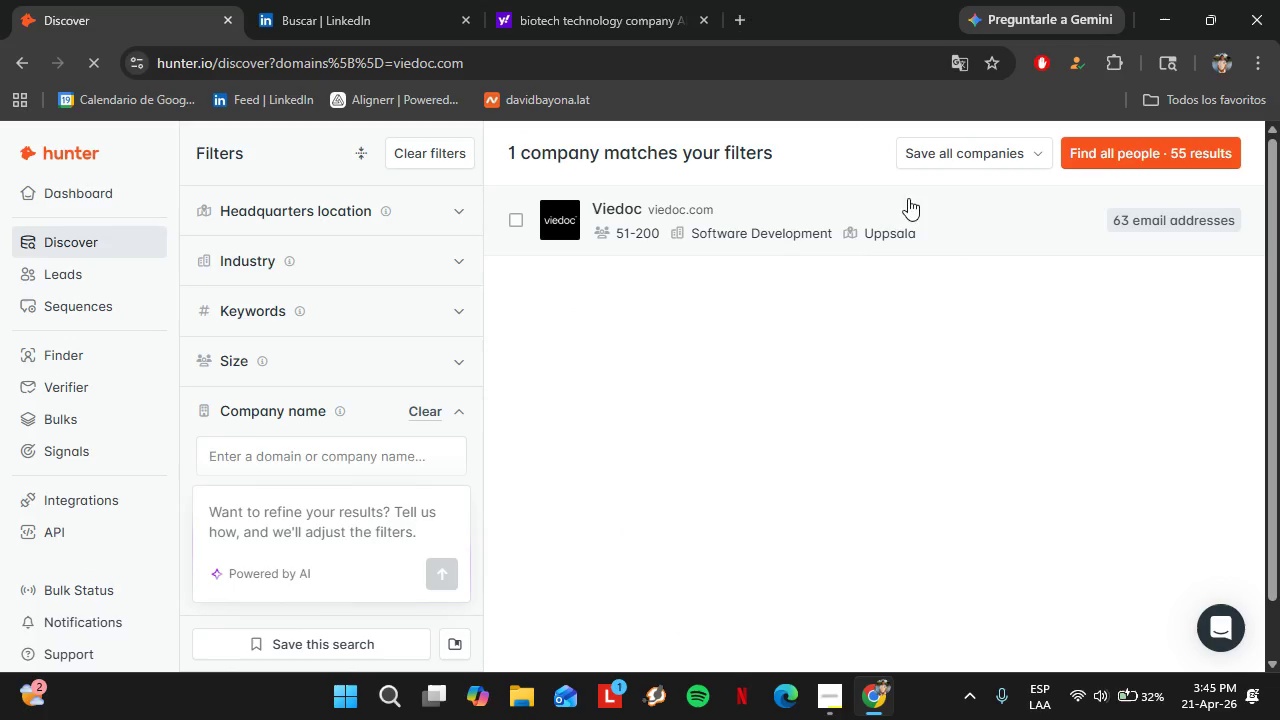 
left_click([959, 218])
 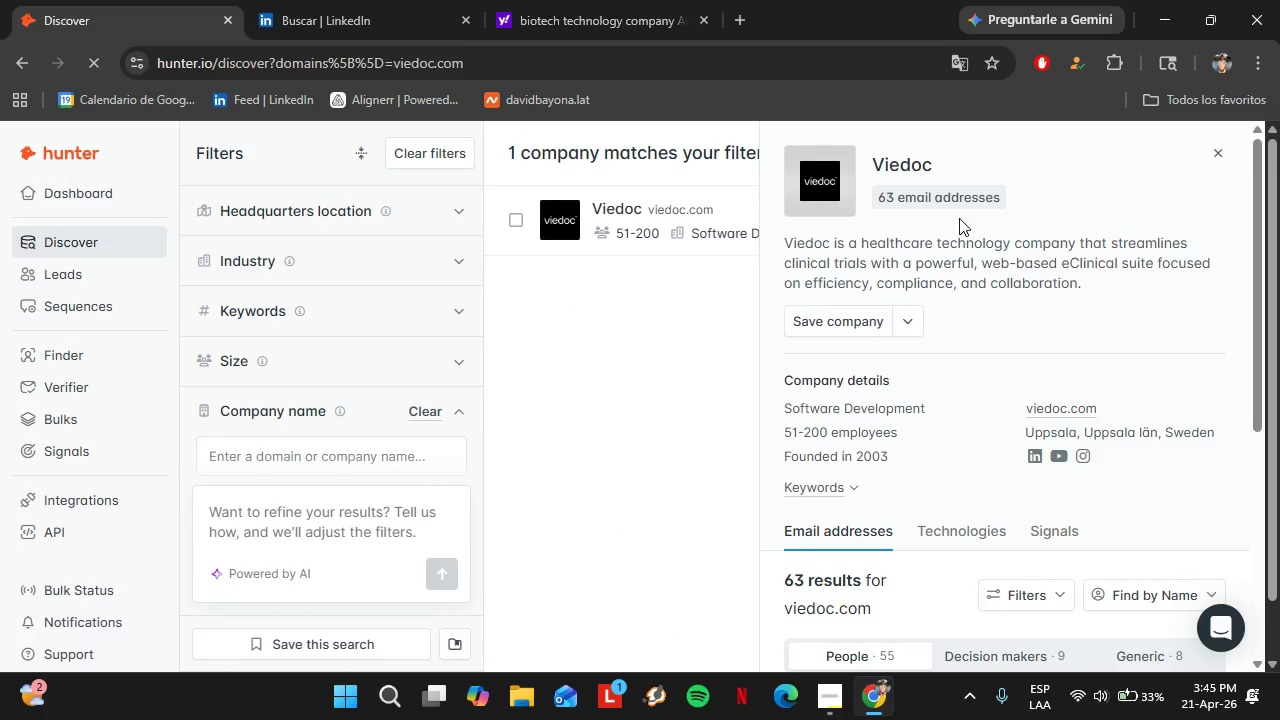 
scroll: coordinate [914, 467], scroll_direction: down, amount: 8.0
 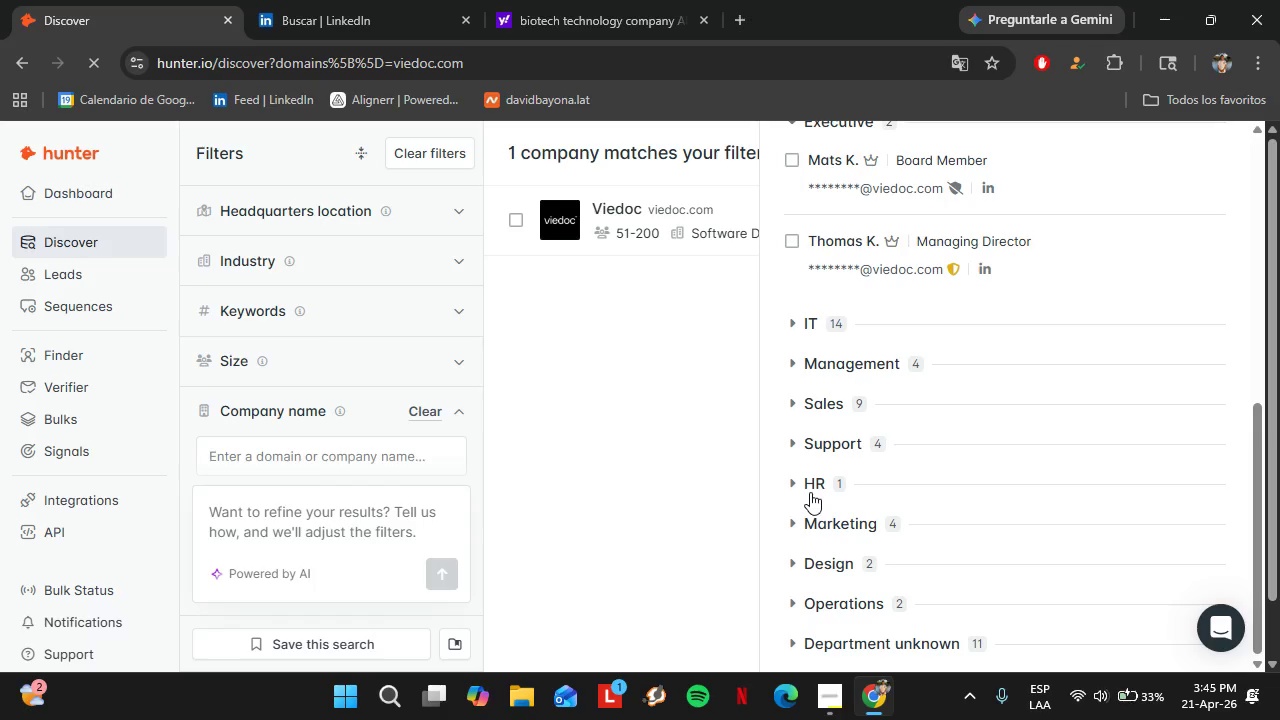 
left_click([810, 492])
 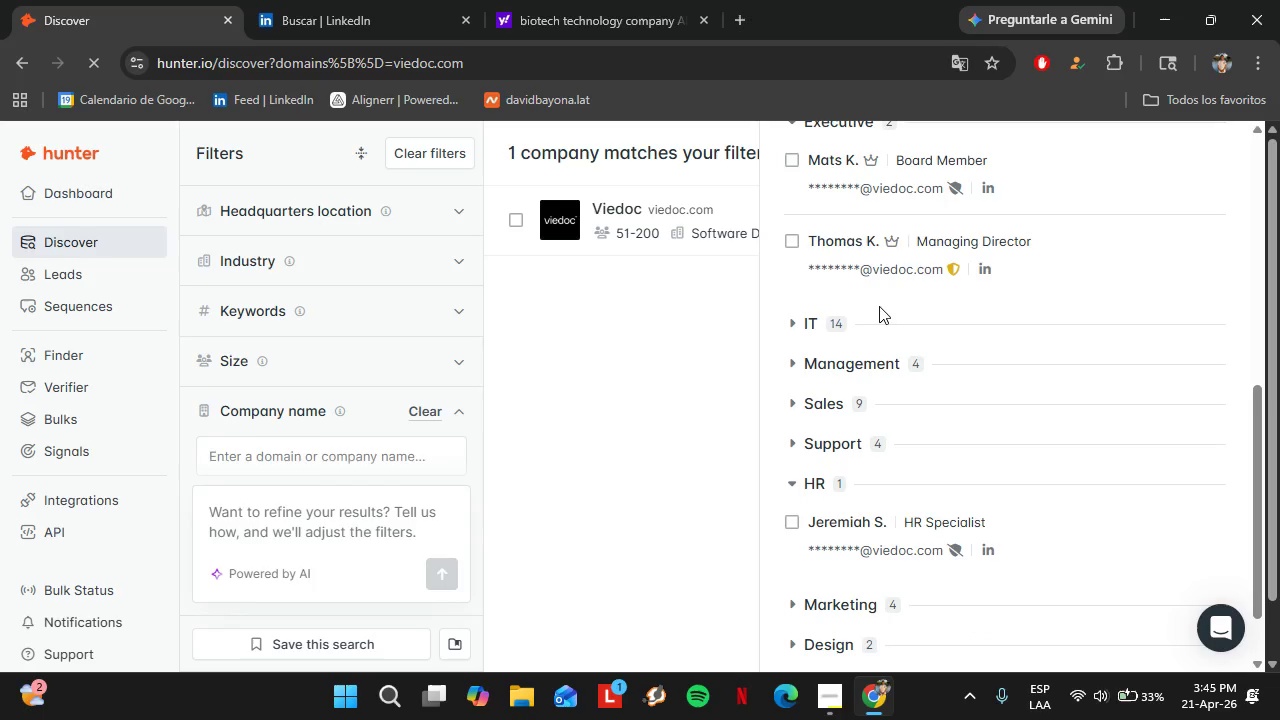 
scroll: coordinate [940, 301], scroll_direction: up, amount: 2.0
 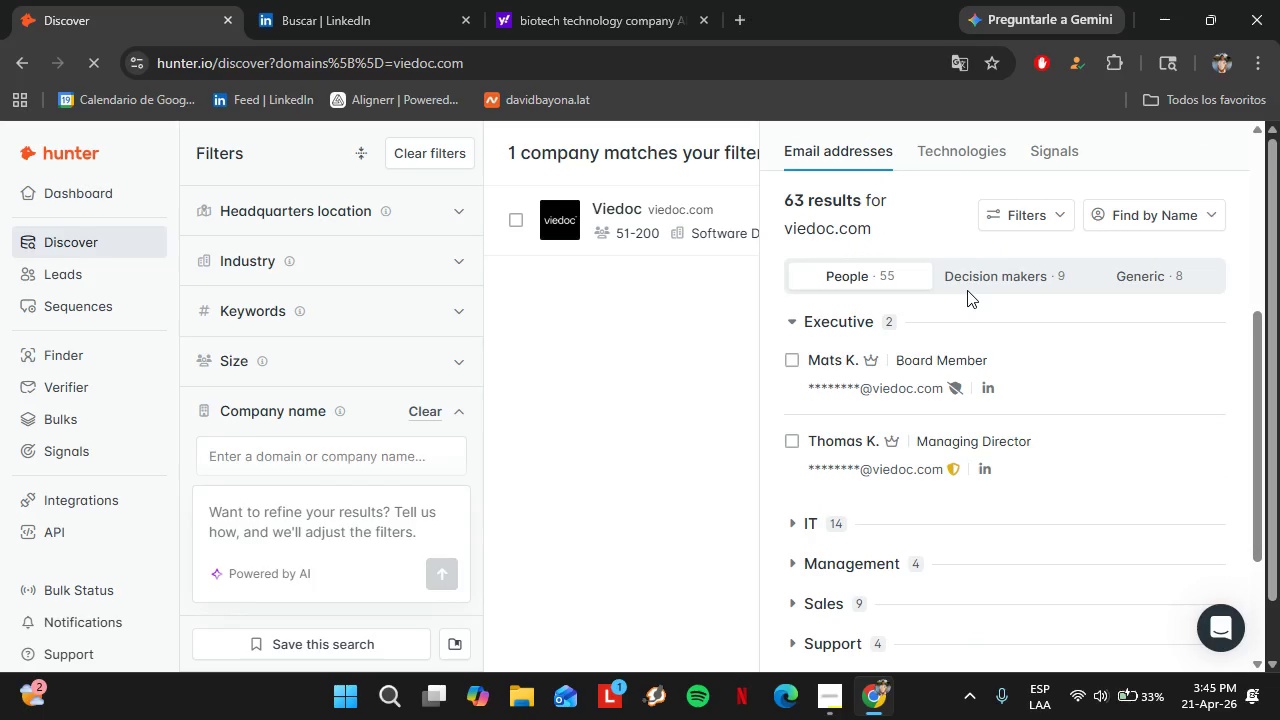 
left_click([967, 287])
 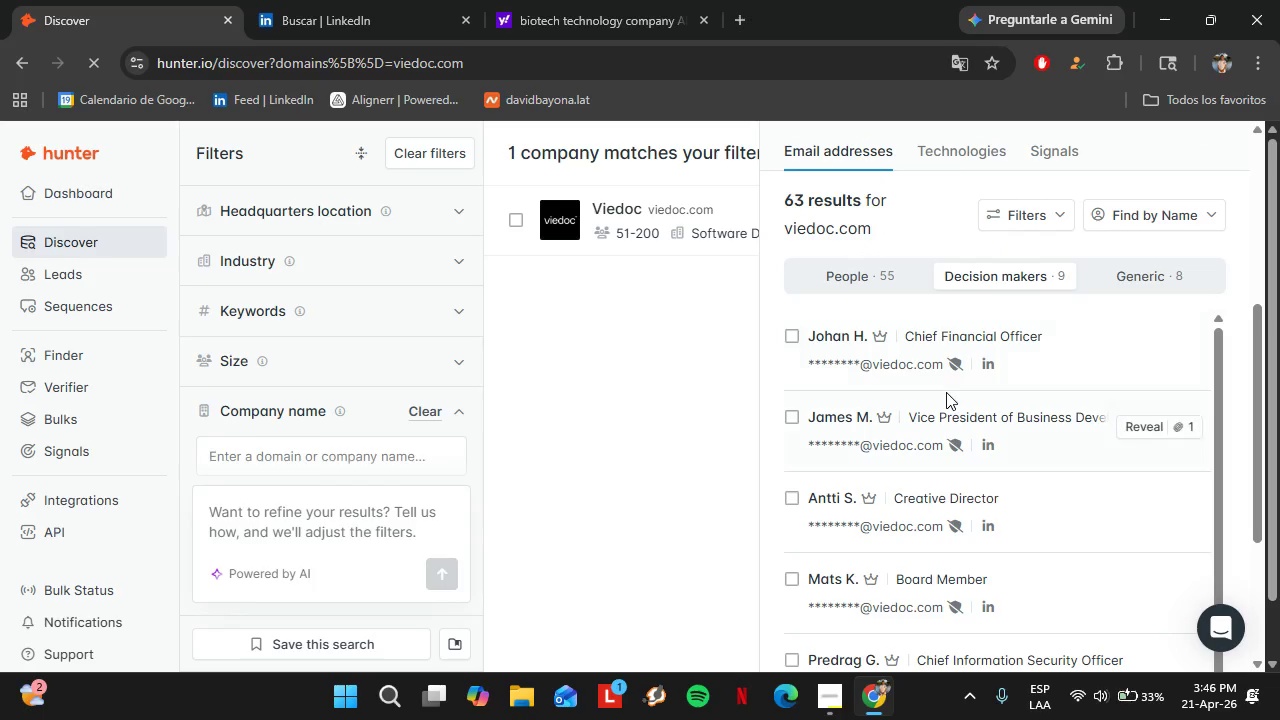 
scroll: coordinate [946, 392], scroll_direction: down, amount: 2.0
 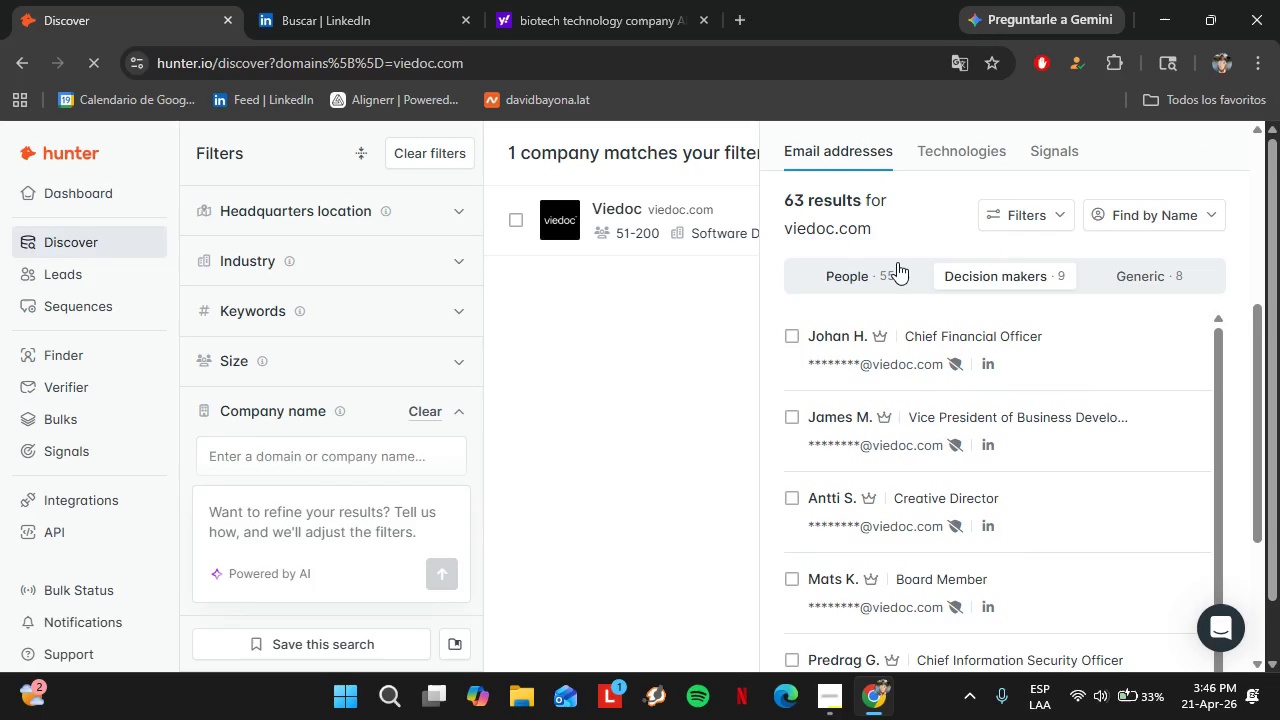 
left_click([897, 262])
 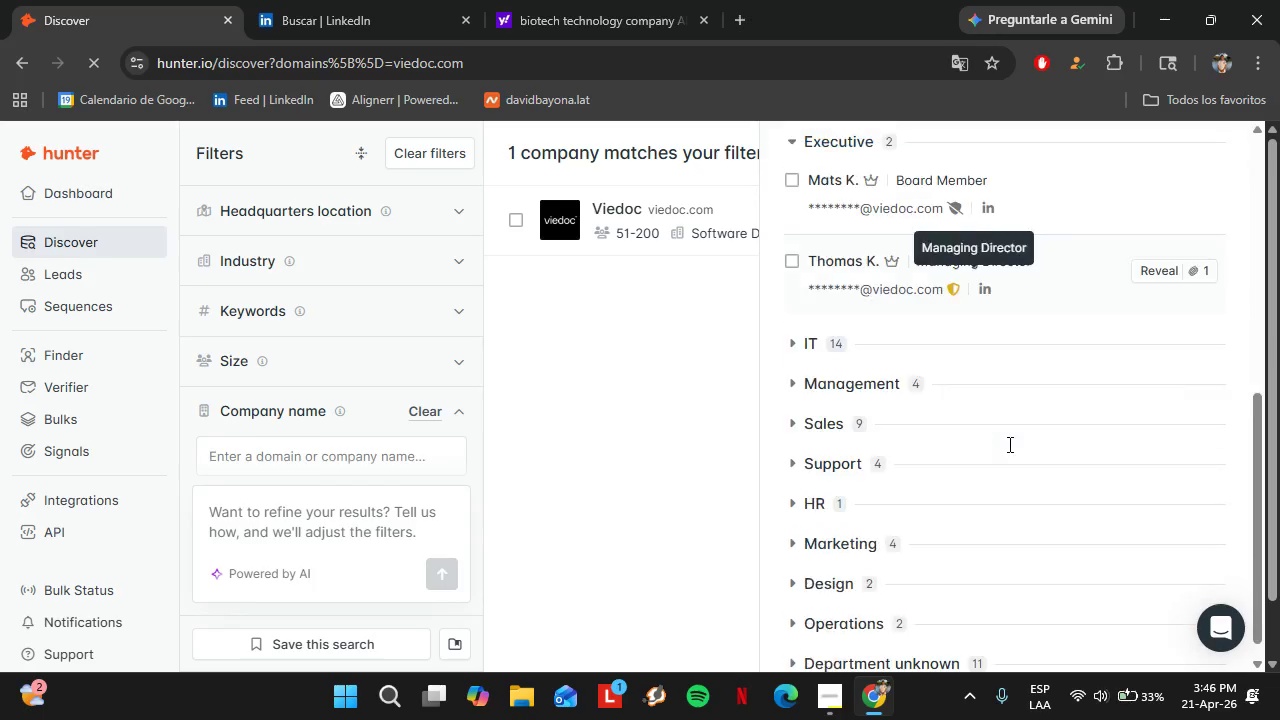 
scroll: coordinate [1008, 444], scroll_direction: down, amount: 4.0
 